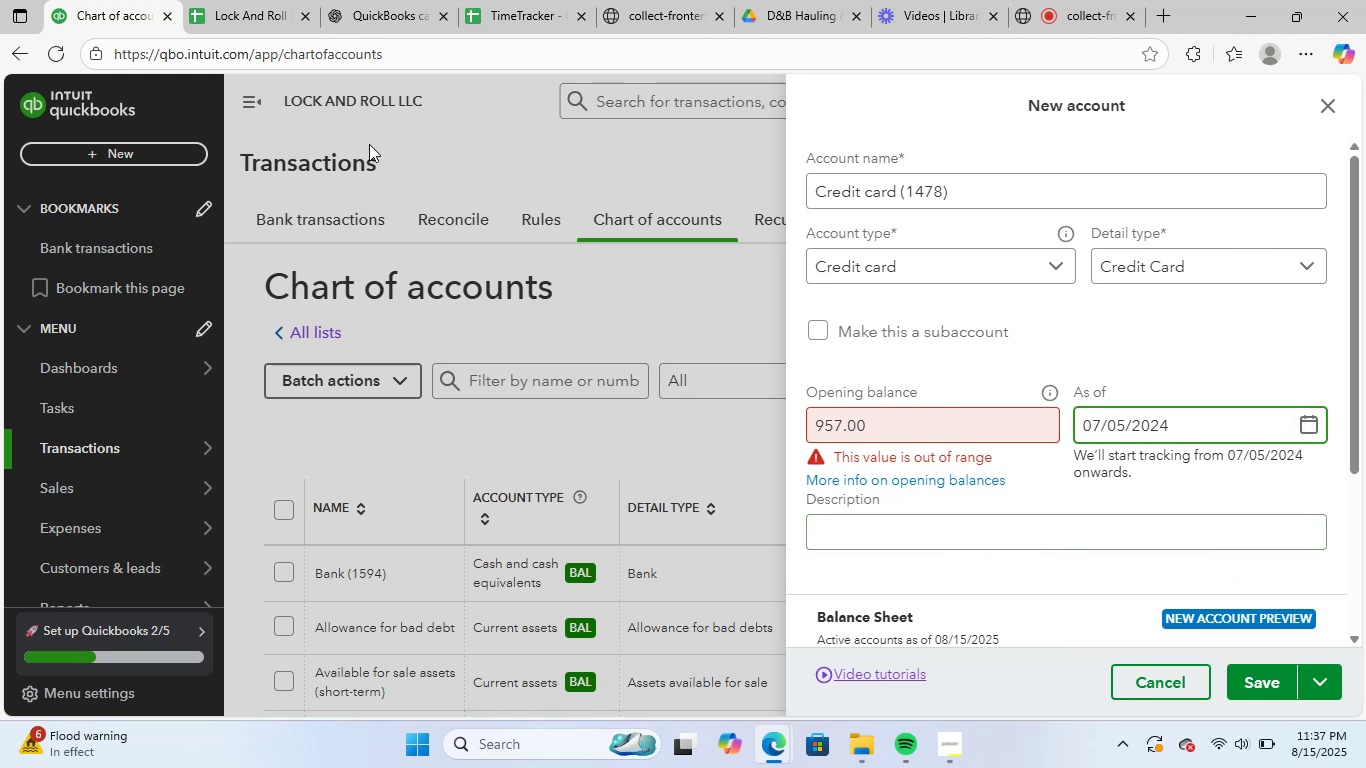 
left_click([254, 0])
 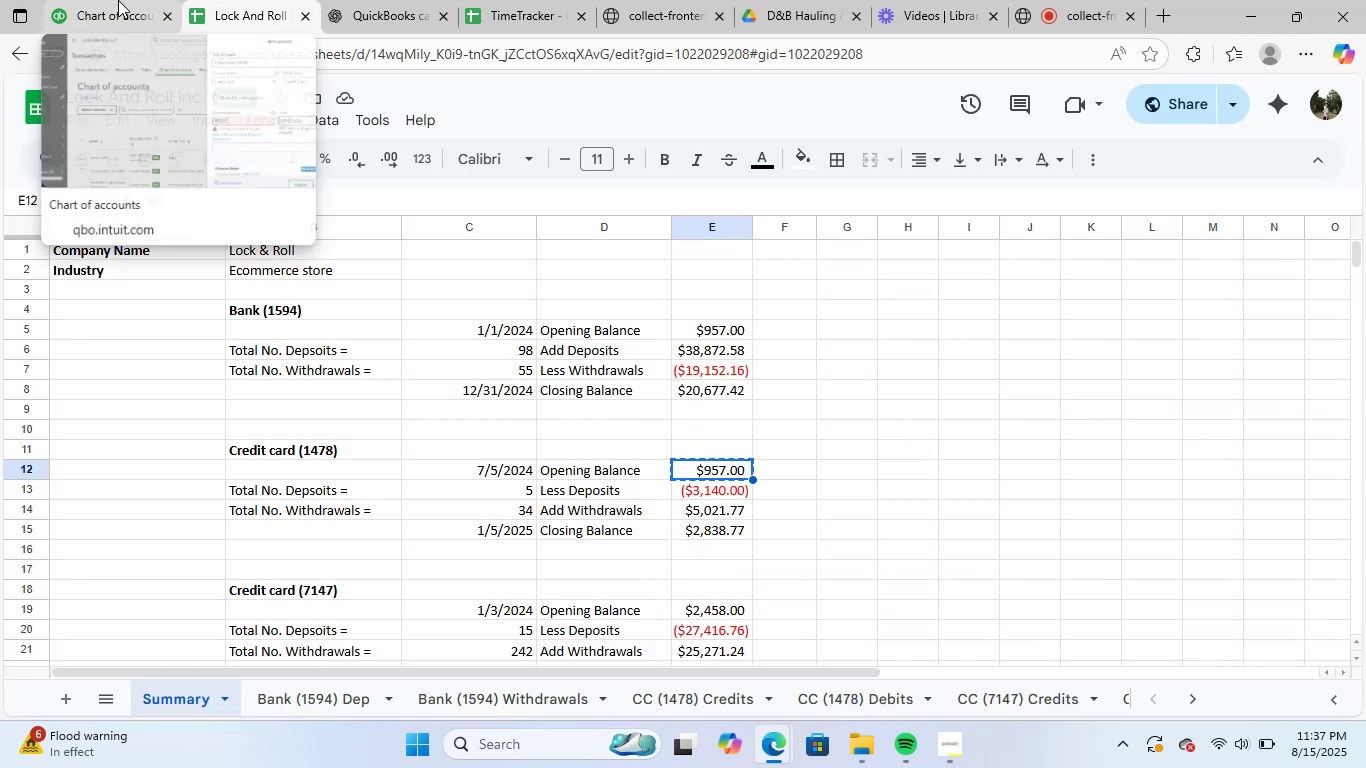 
left_click([118, 0])
 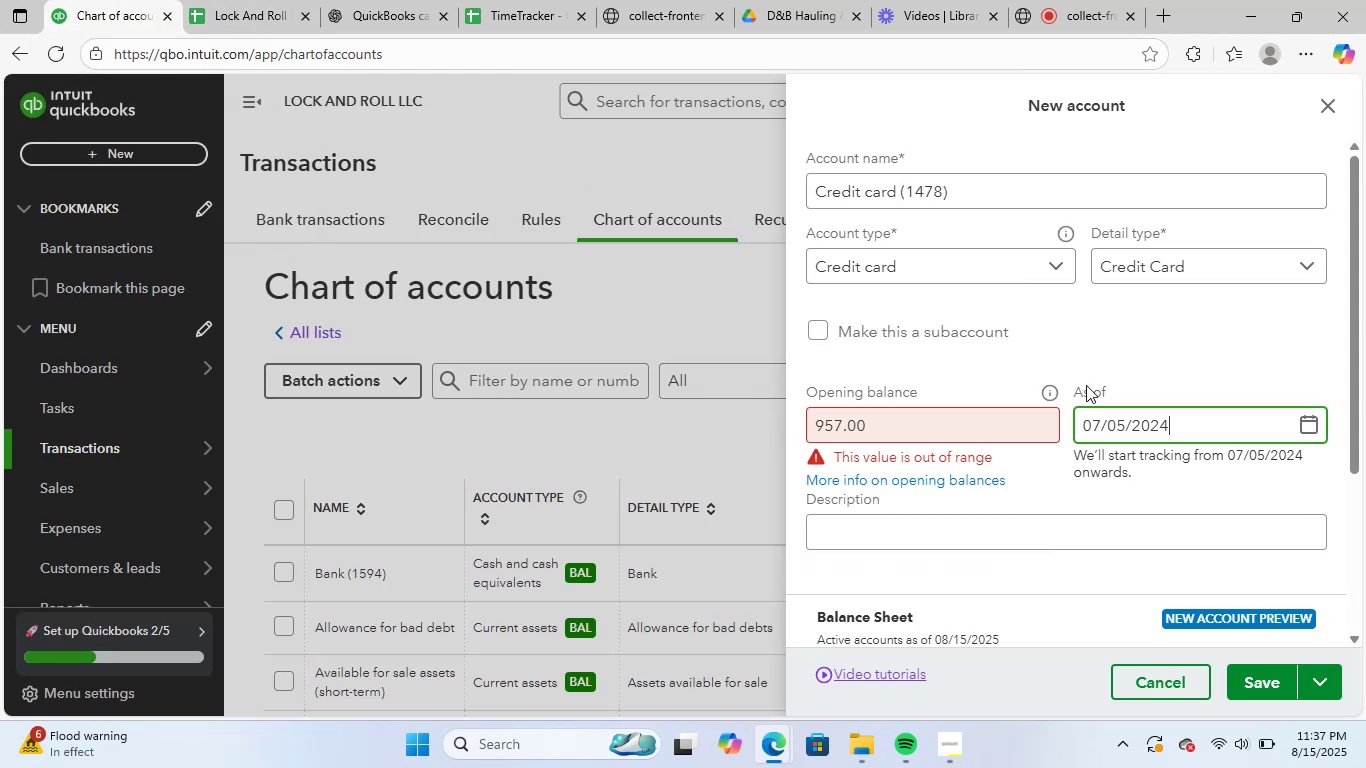 
scroll: coordinate [1170, 463], scroll_direction: down, amount: 3.0
 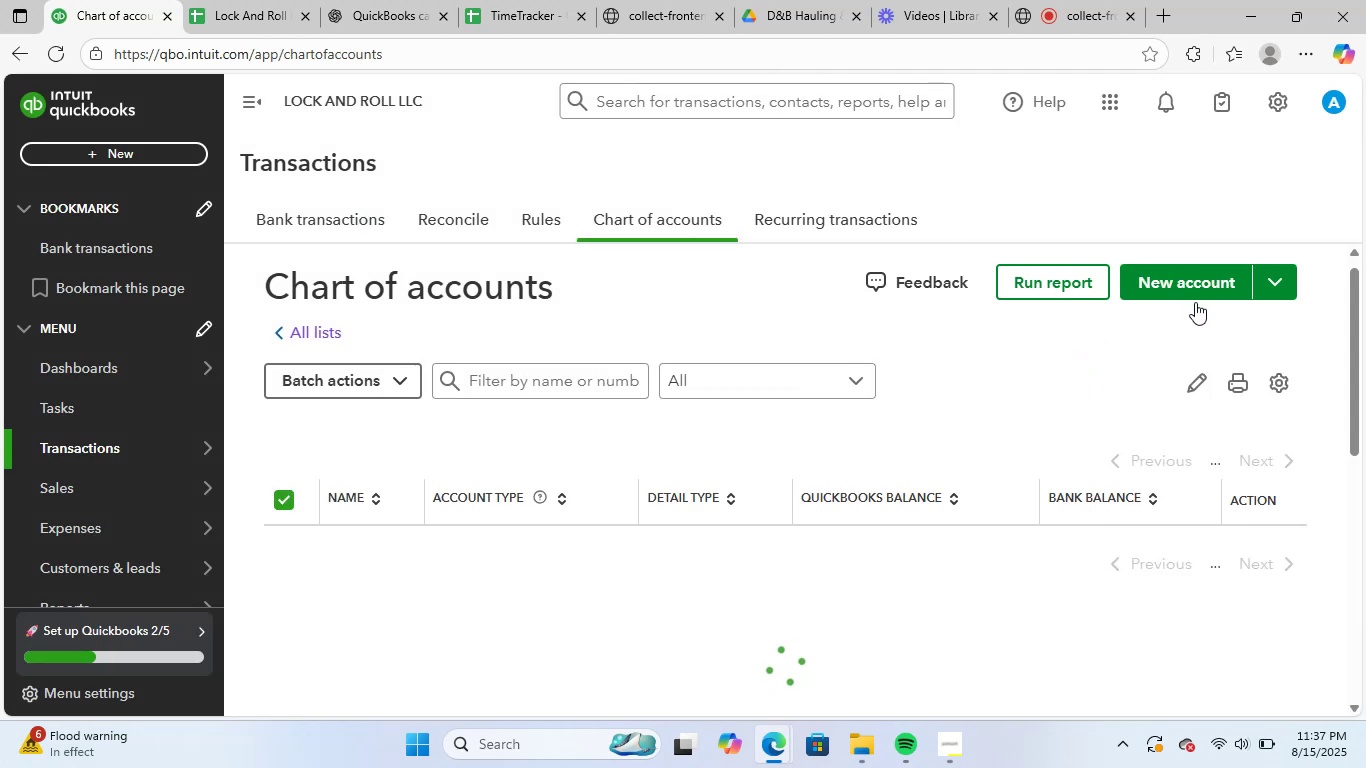 
wait(7.55)
 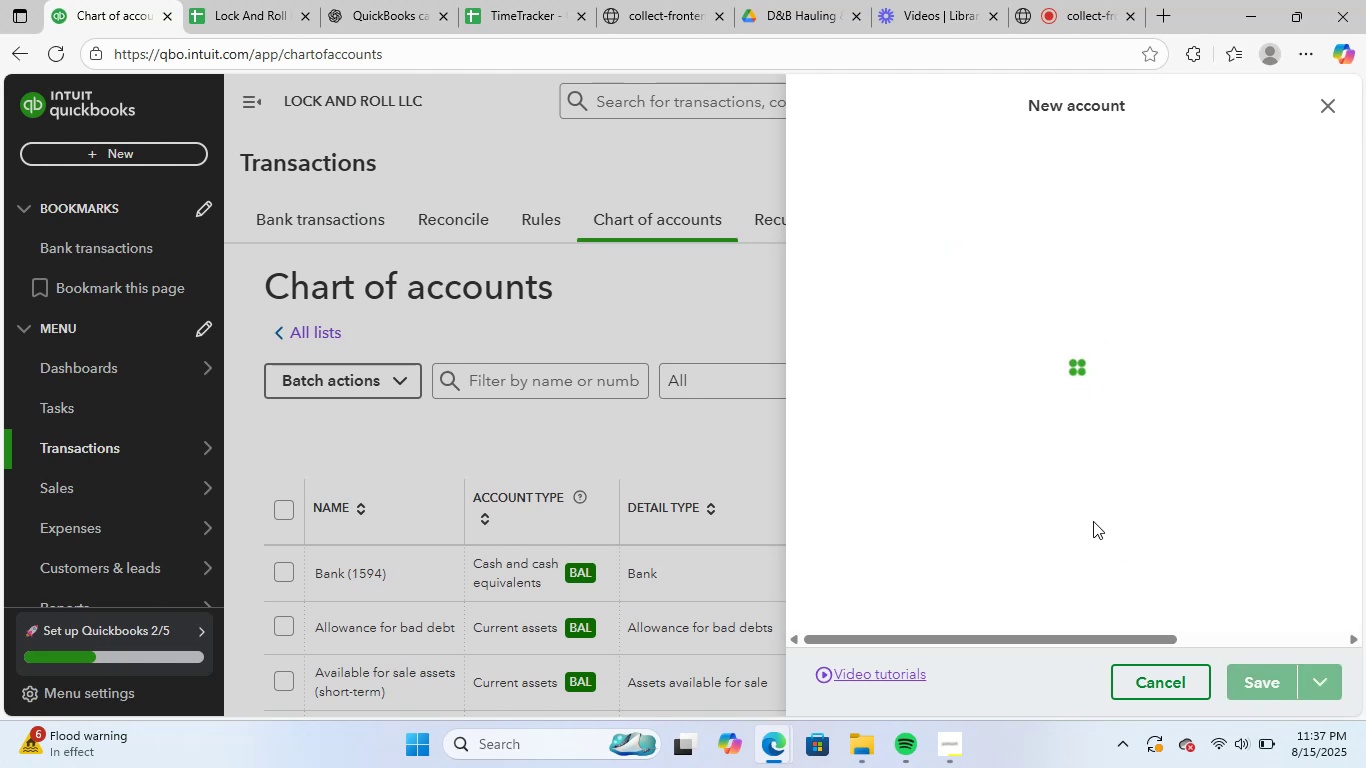 
left_click([1202, 281])
 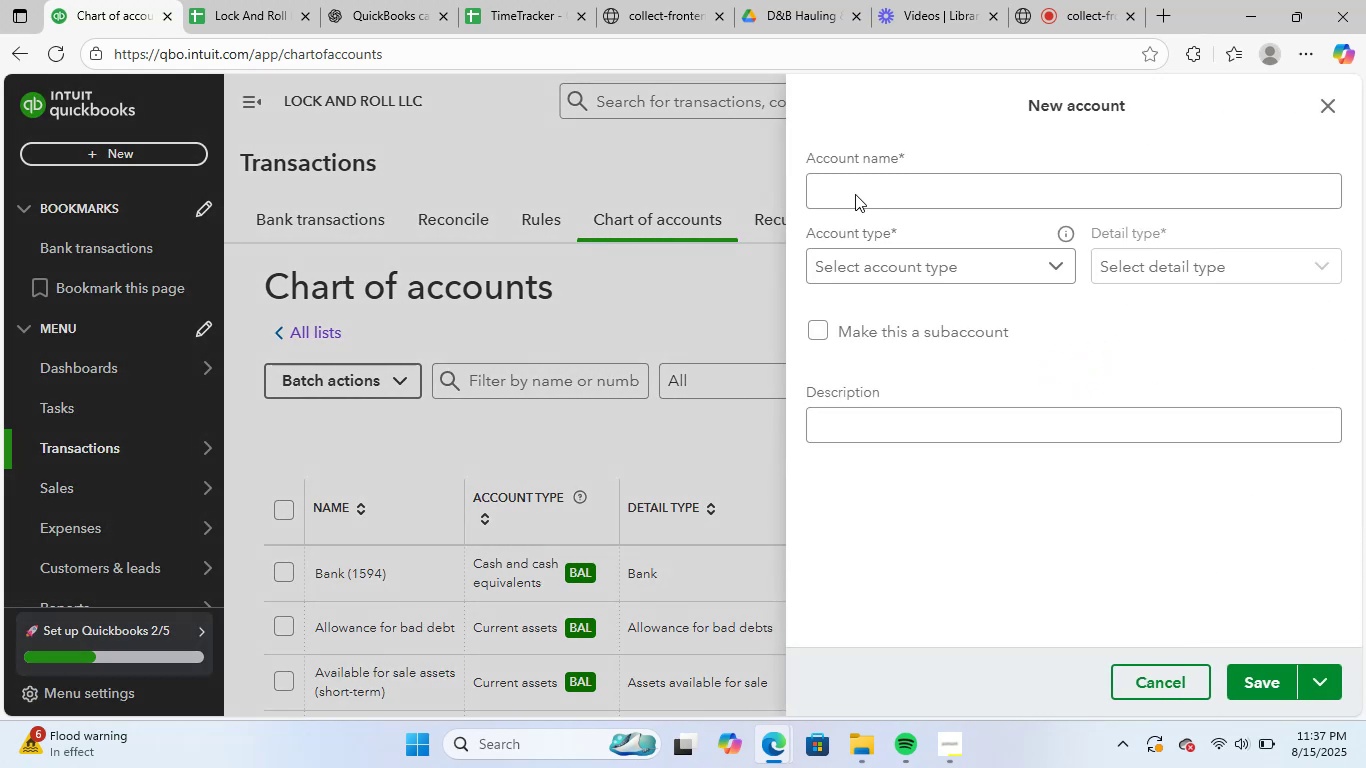 
left_click([228, 0])
 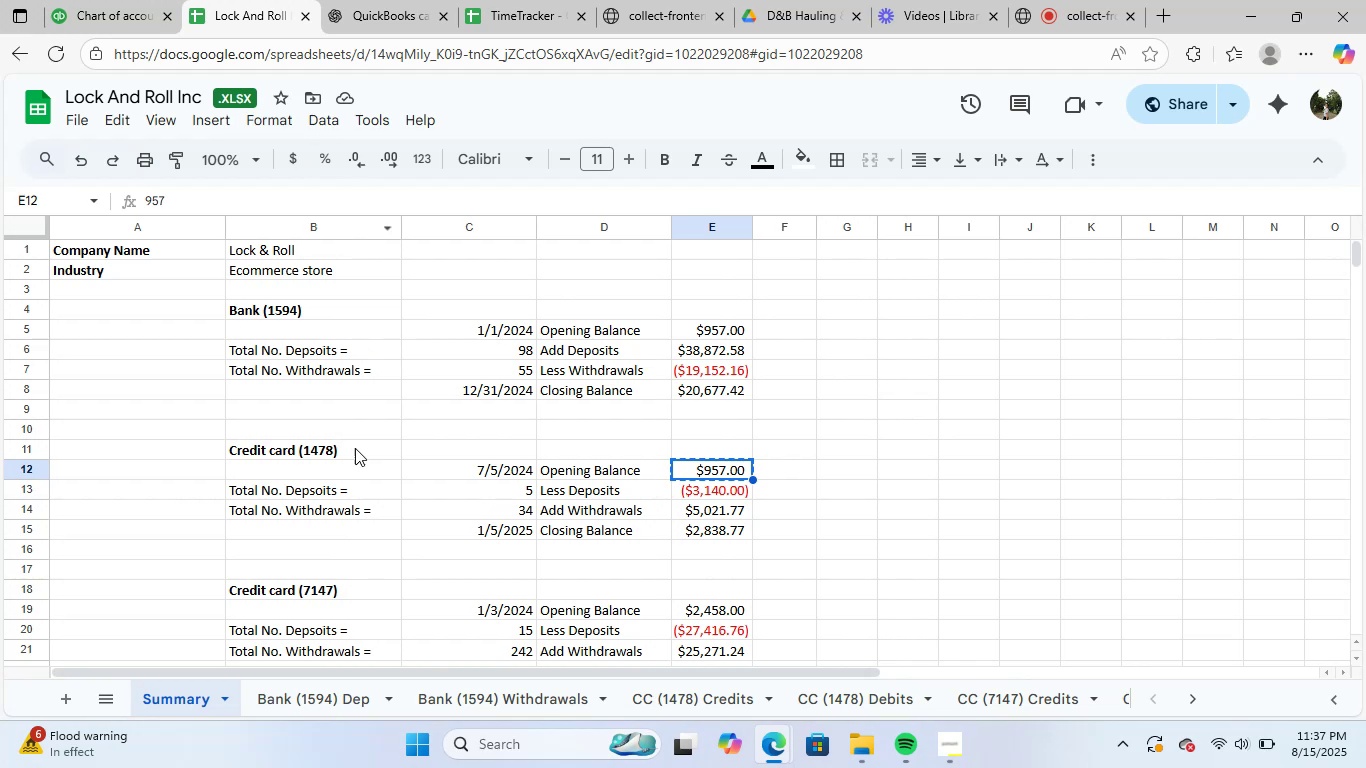 
left_click([321, 590])
 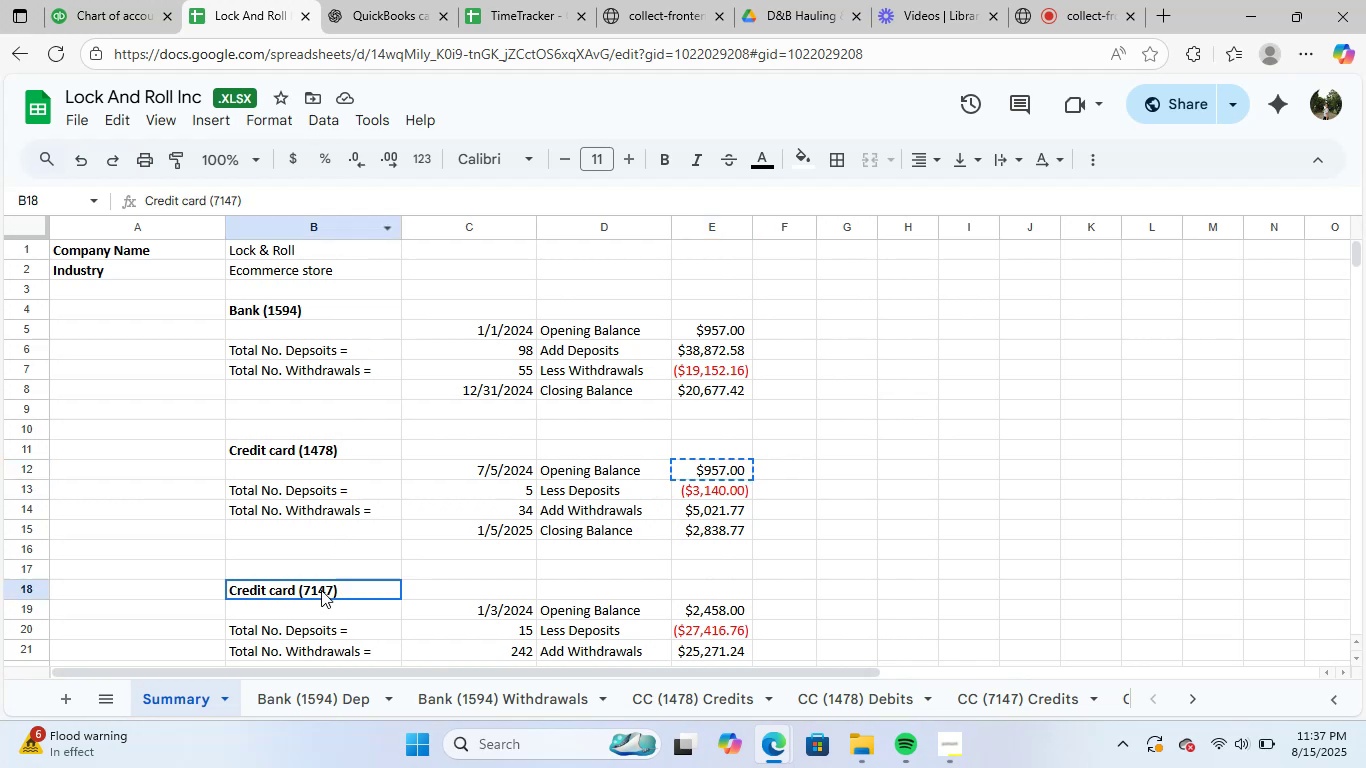 
key(Control+C)
 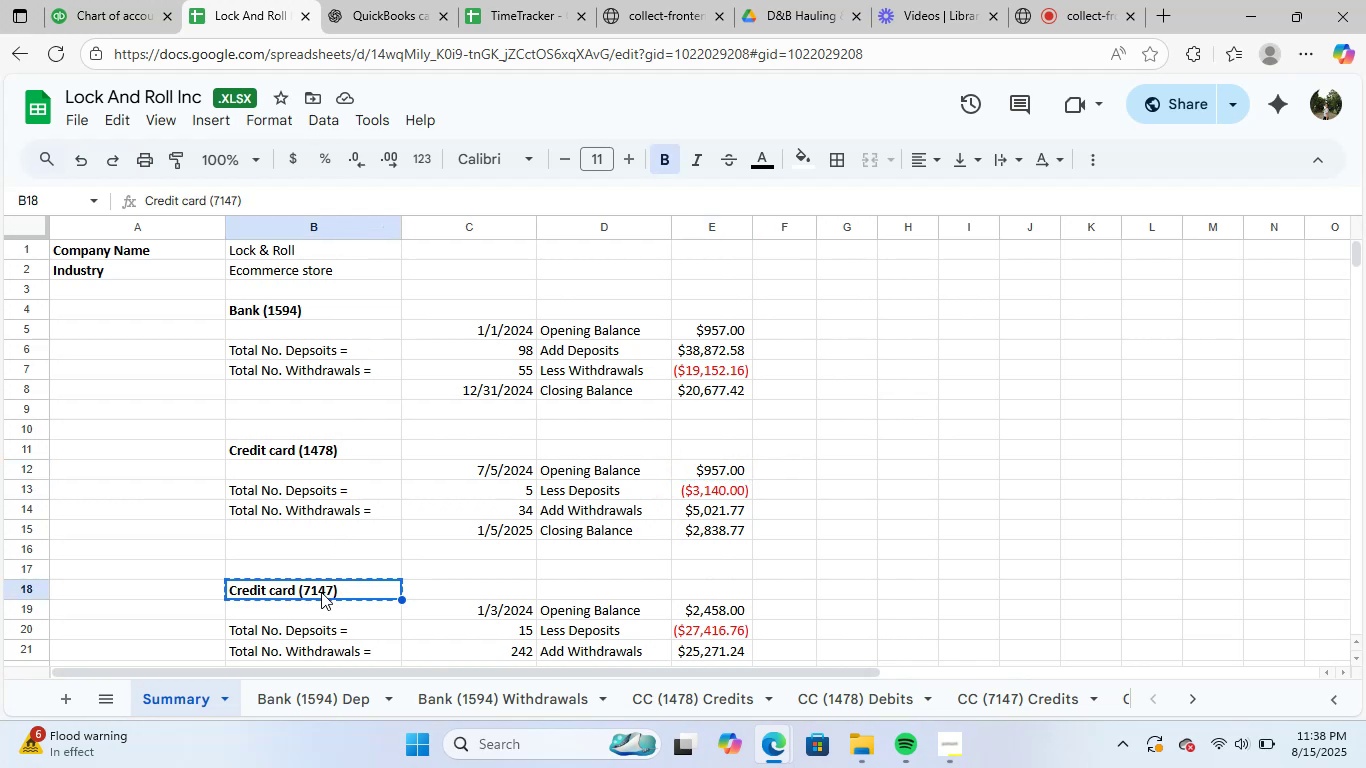 
key(Control+C)
 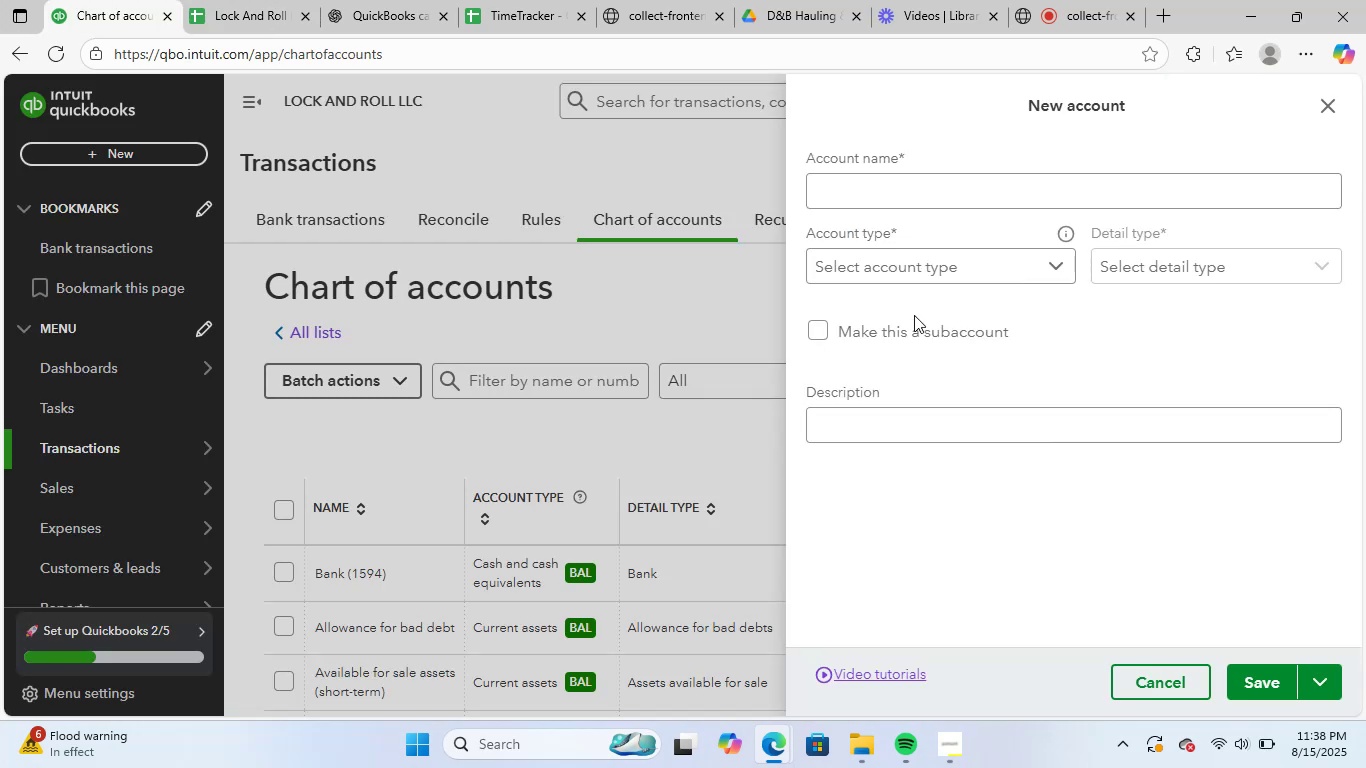 
left_click([1033, 202])
 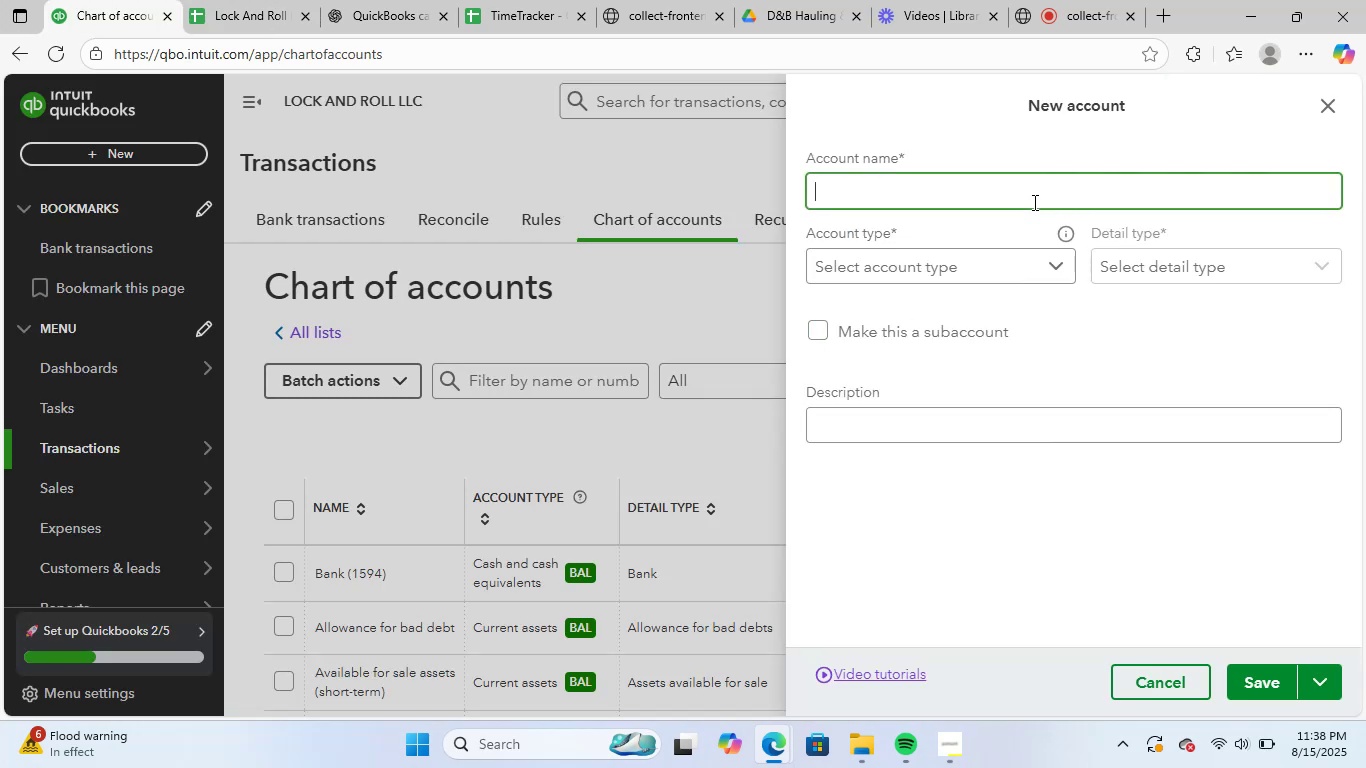 
key(Control+ControlLeft)
 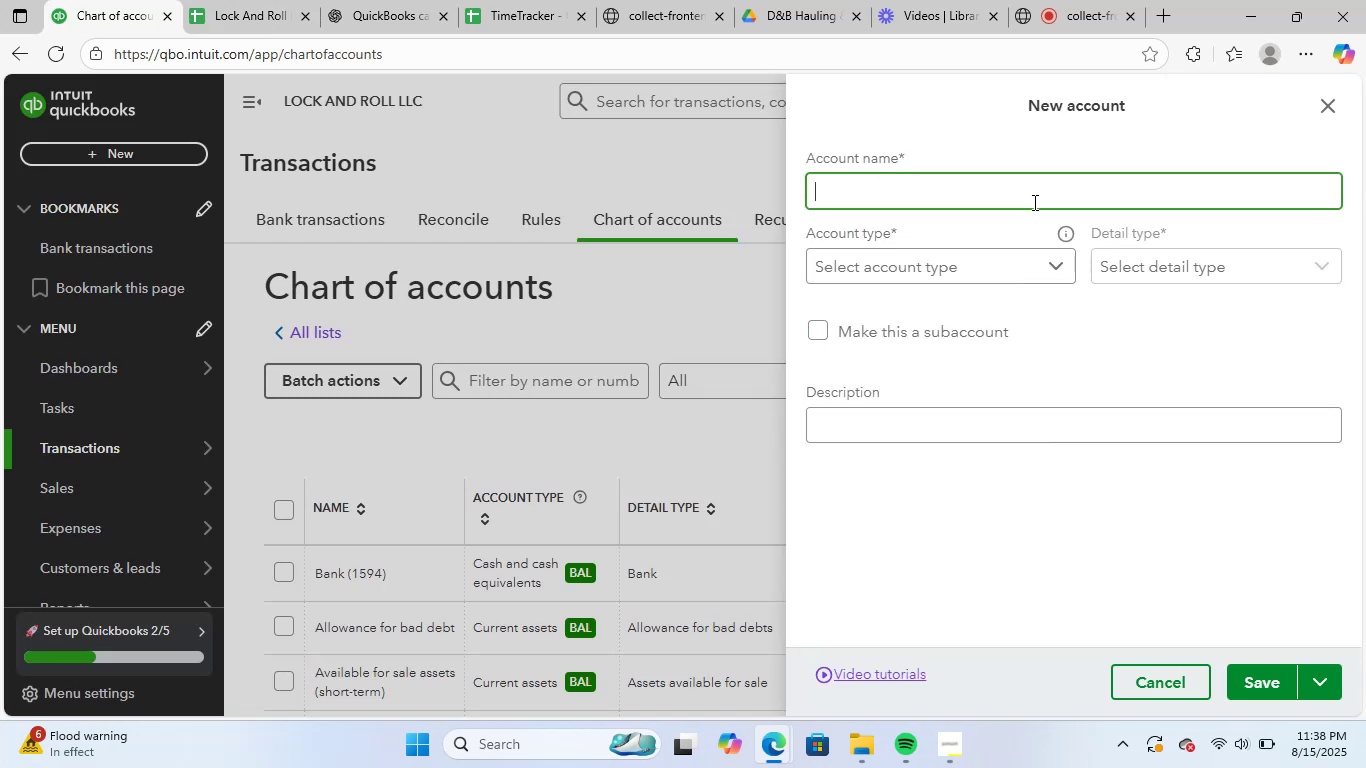 
key(Control+V)
 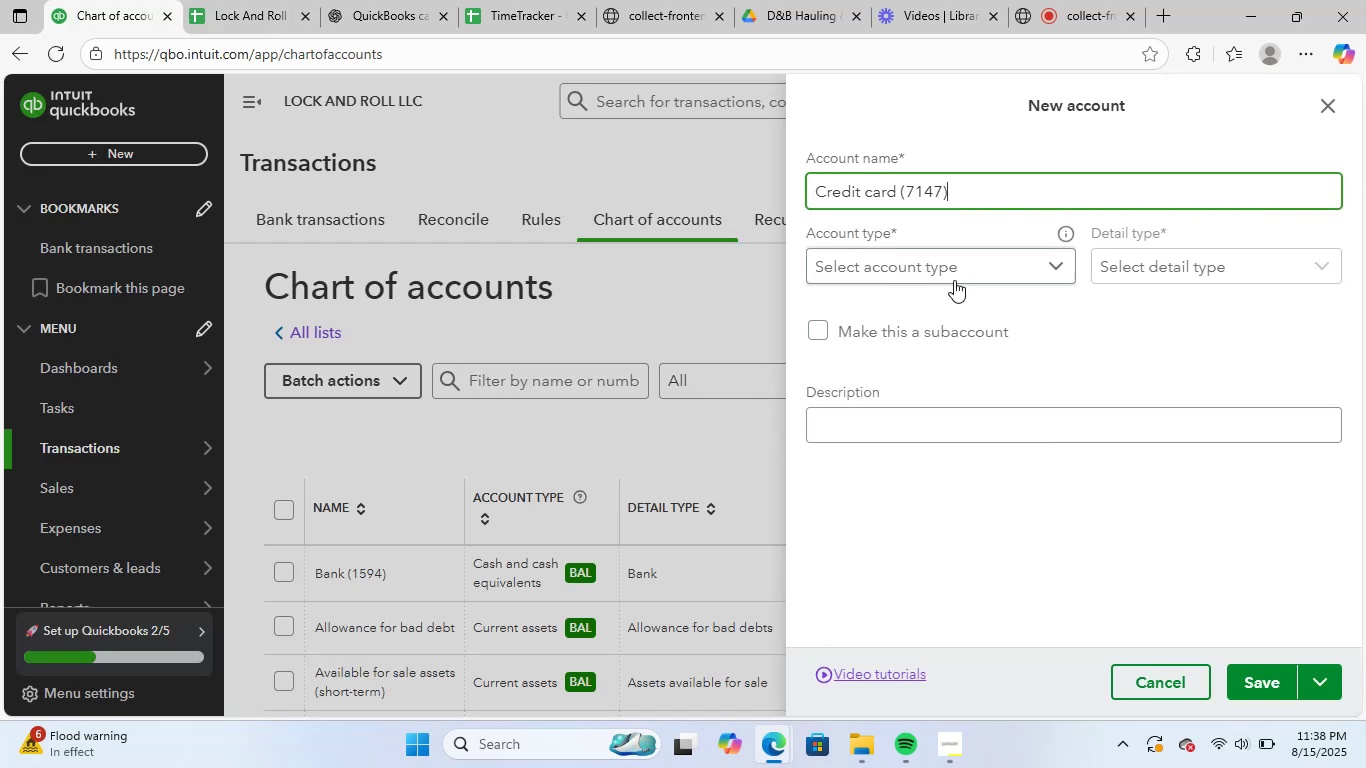 
left_click([953, 274])
 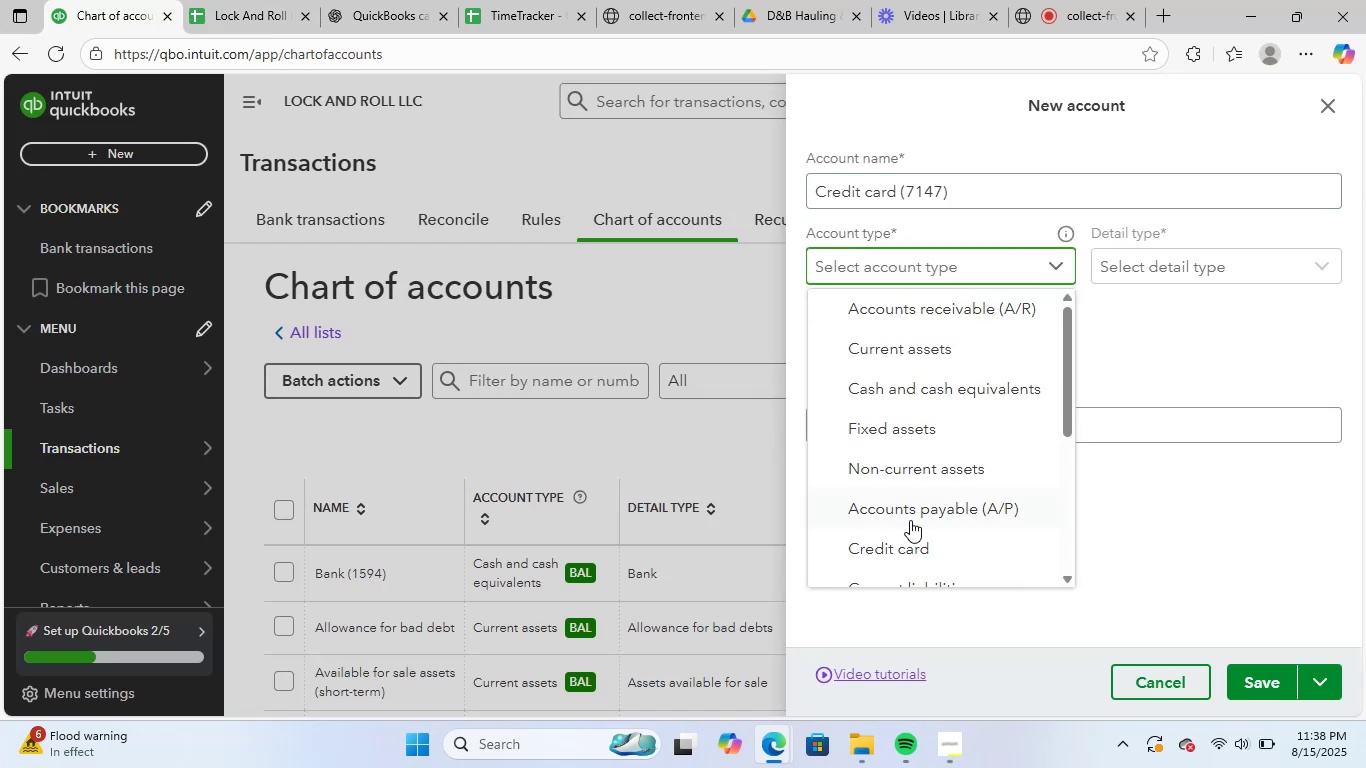 
left_click([918, 541])
 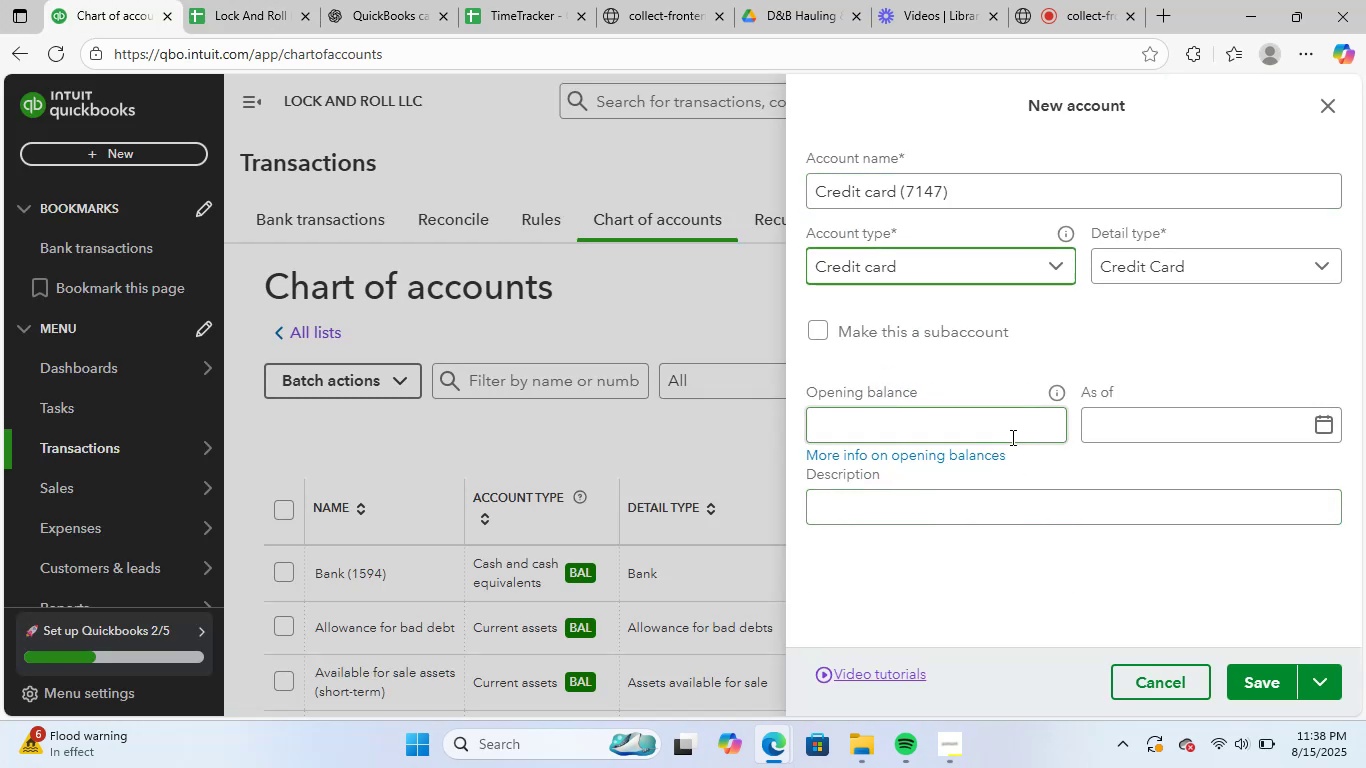 
left_click([930, 423])
 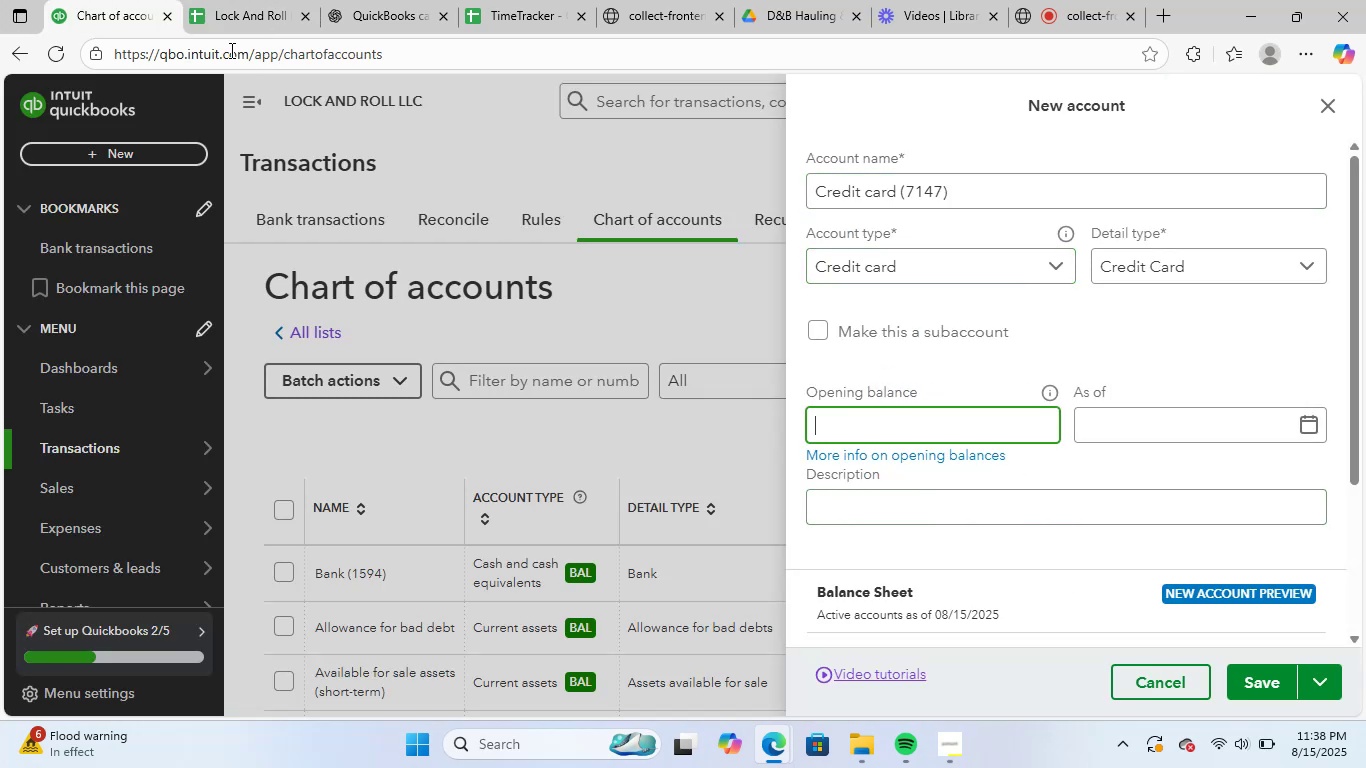 
left_click([212, 0])
 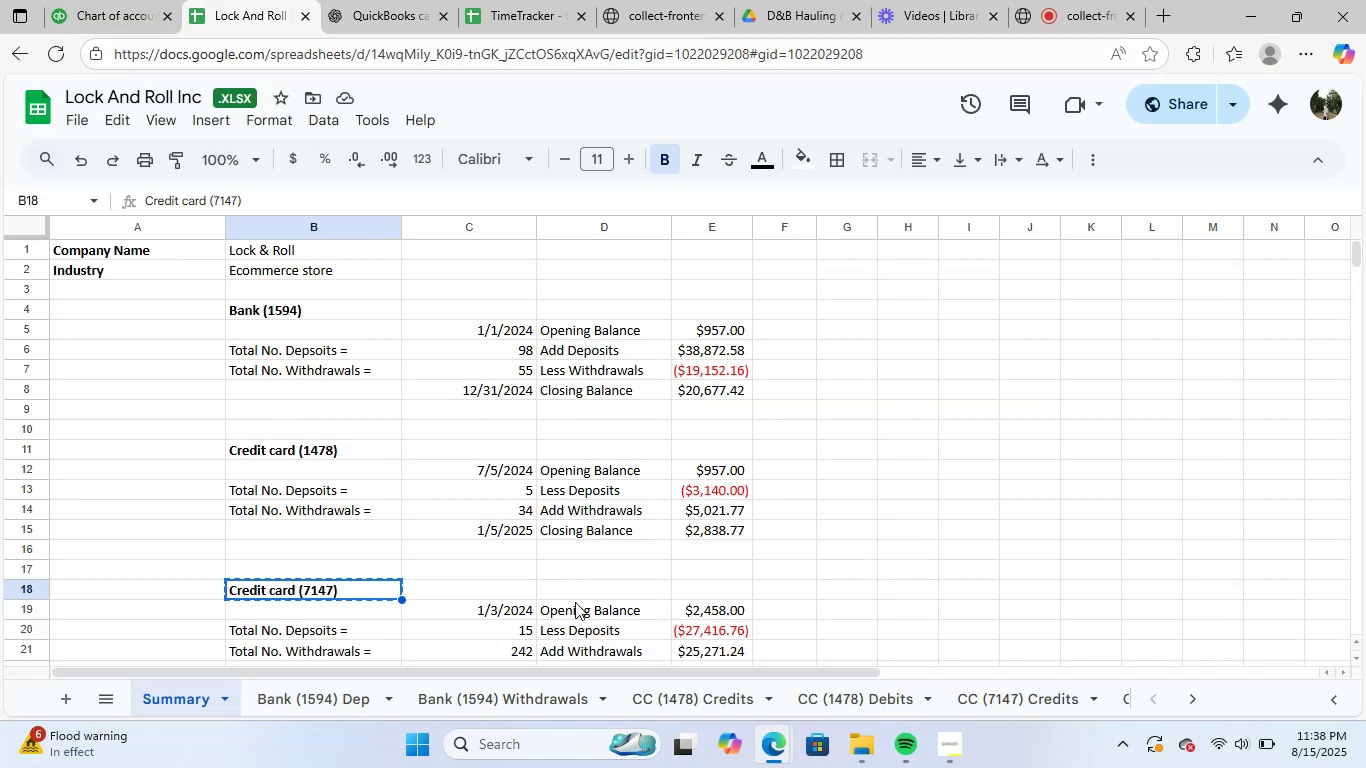 
left_click([726, 607])
 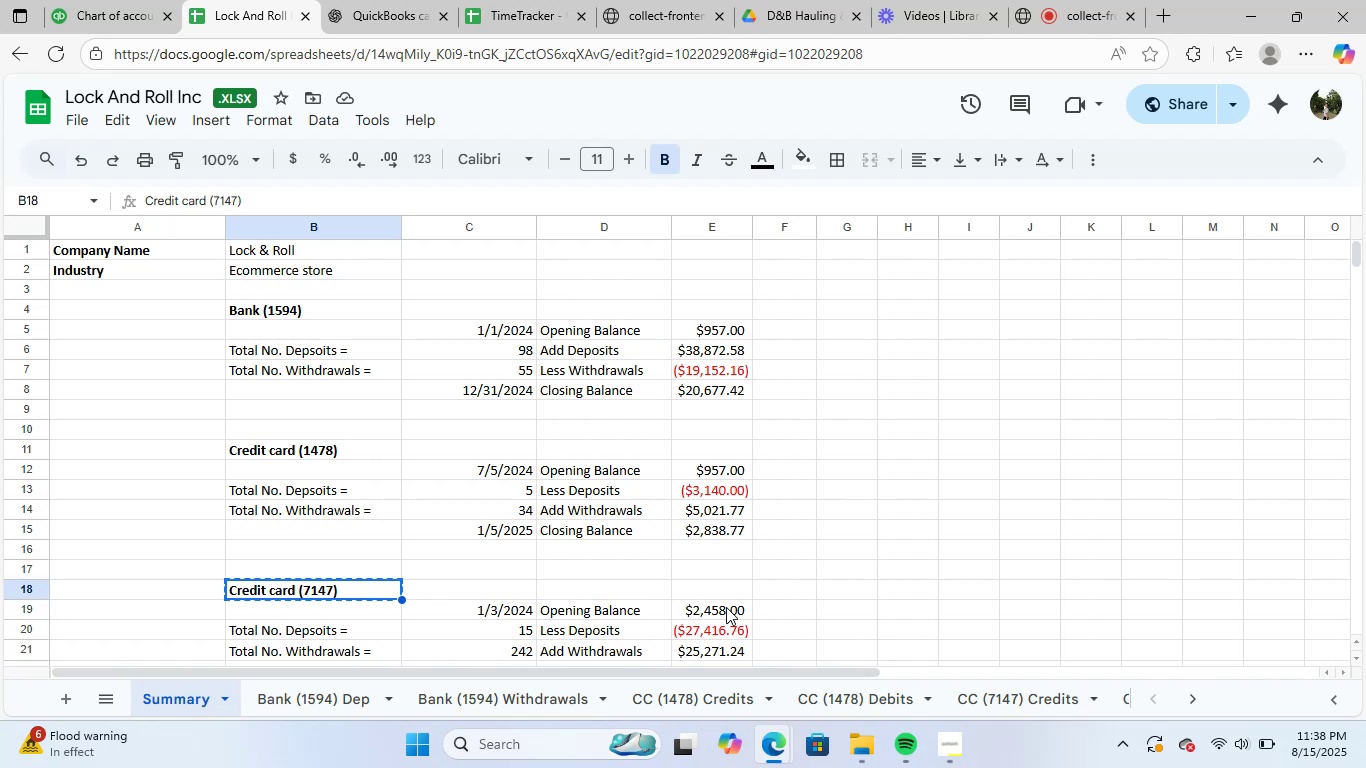 
key(Control+ControlLeft)
 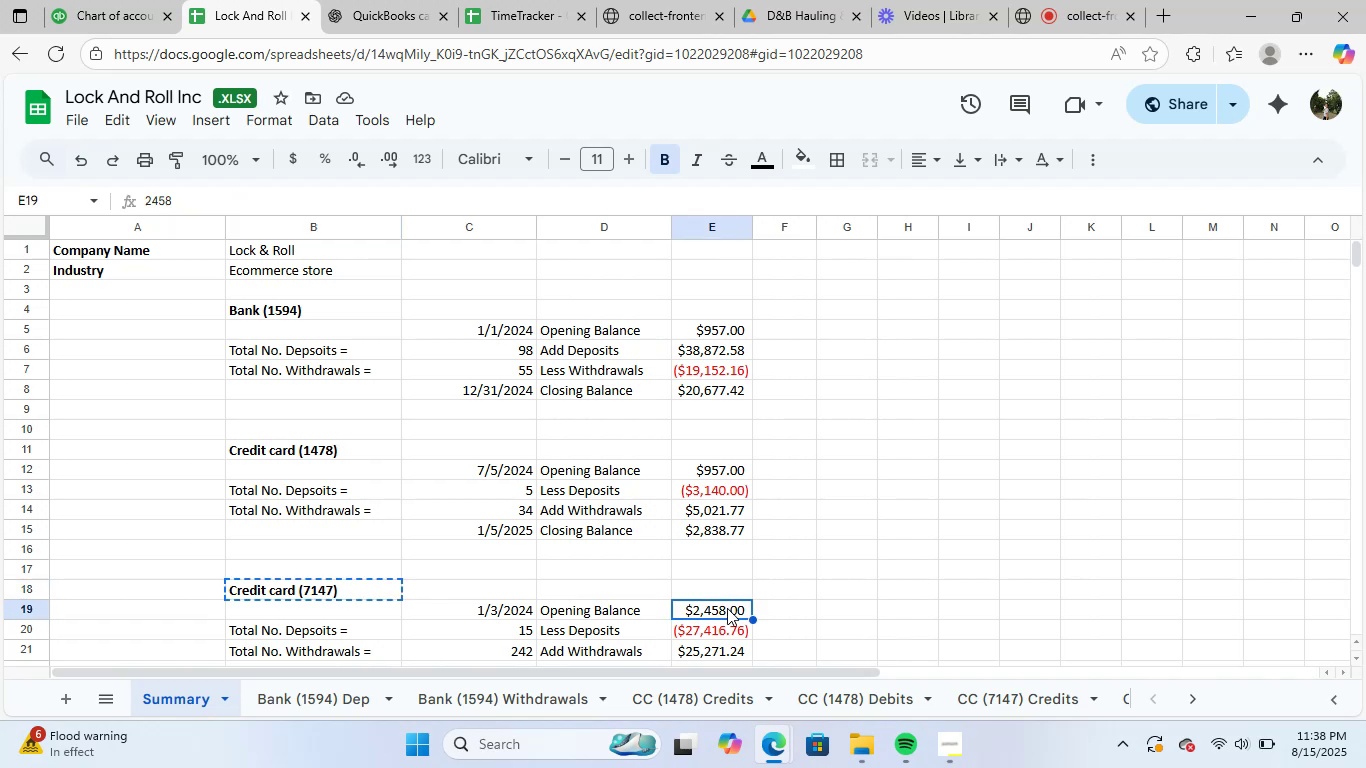 
key(Control+C)
 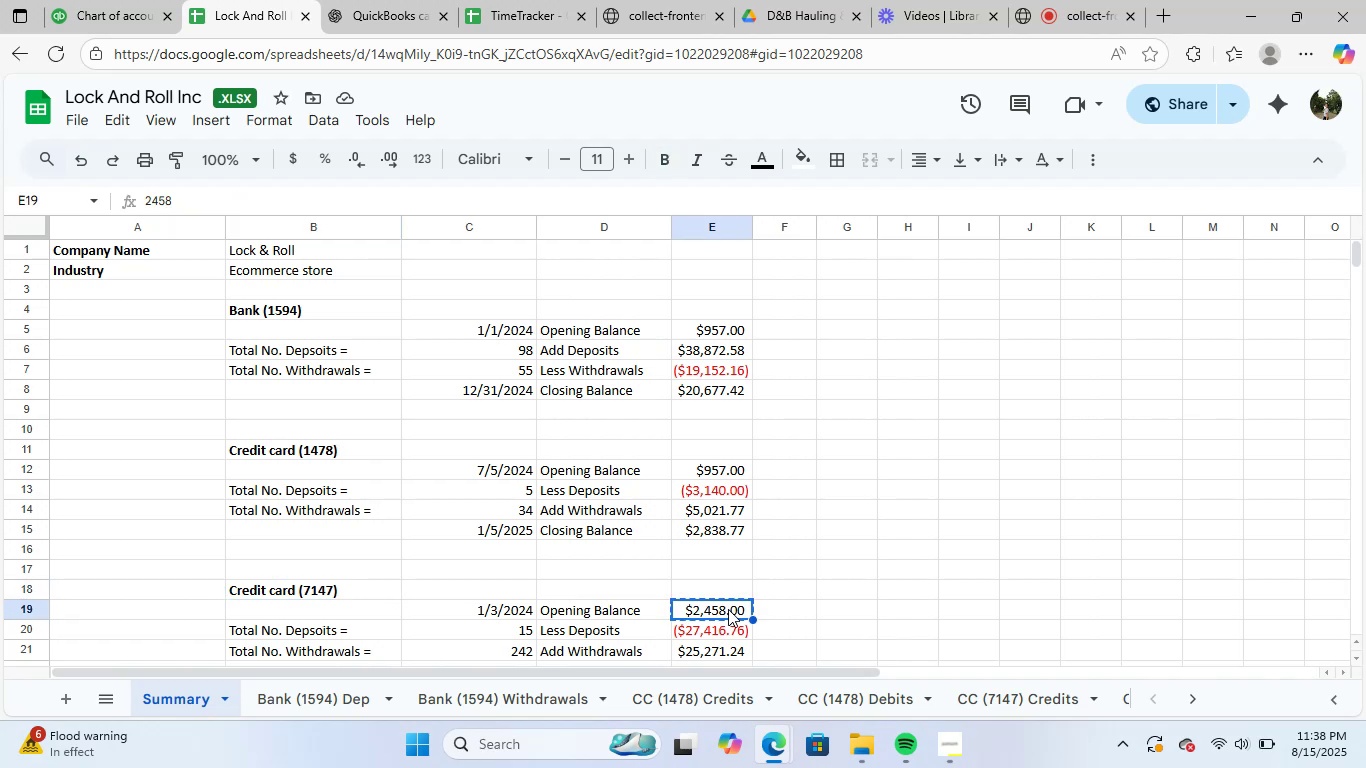 
scroll: coordinate [749, 566], scroll_direction: down, amount: 1.0
 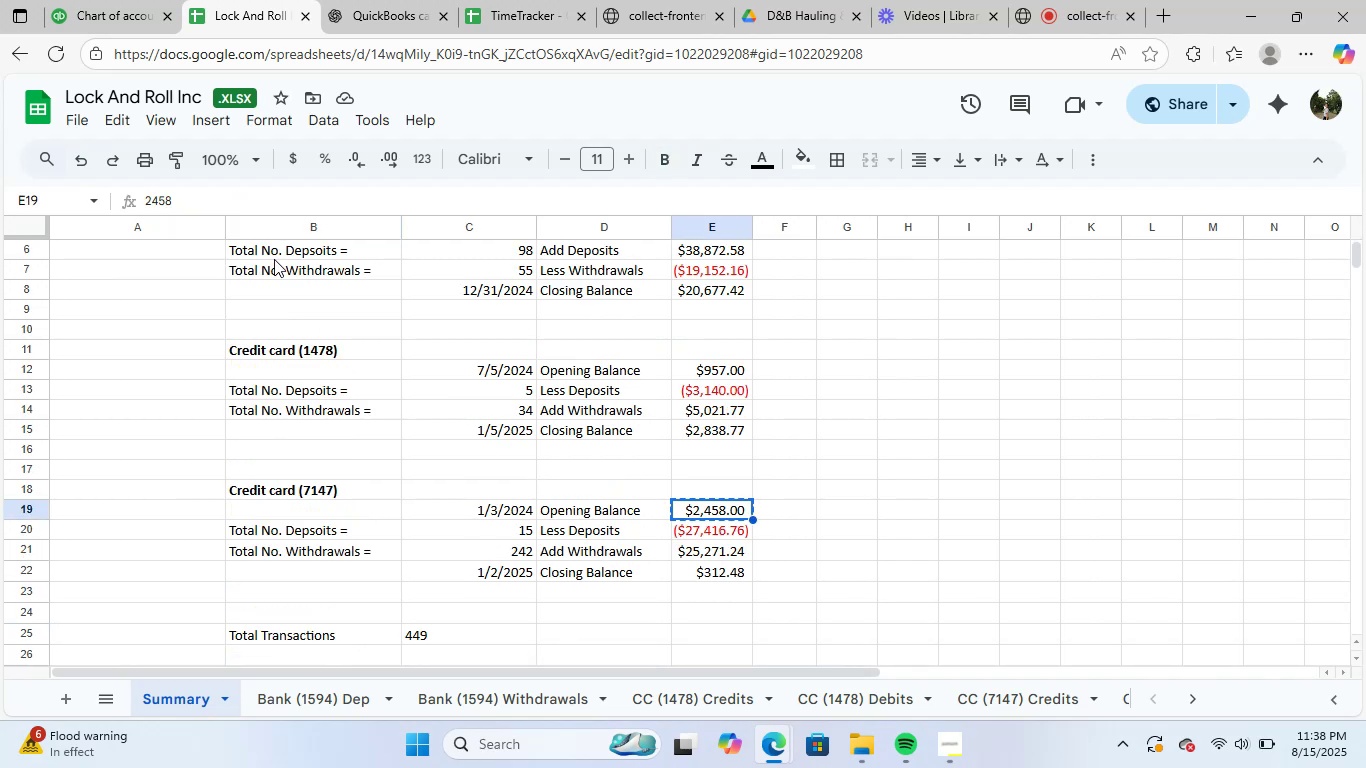 
left_click_drag(start_coordinate=[109, 1], to_coordinate=[116, 5])
 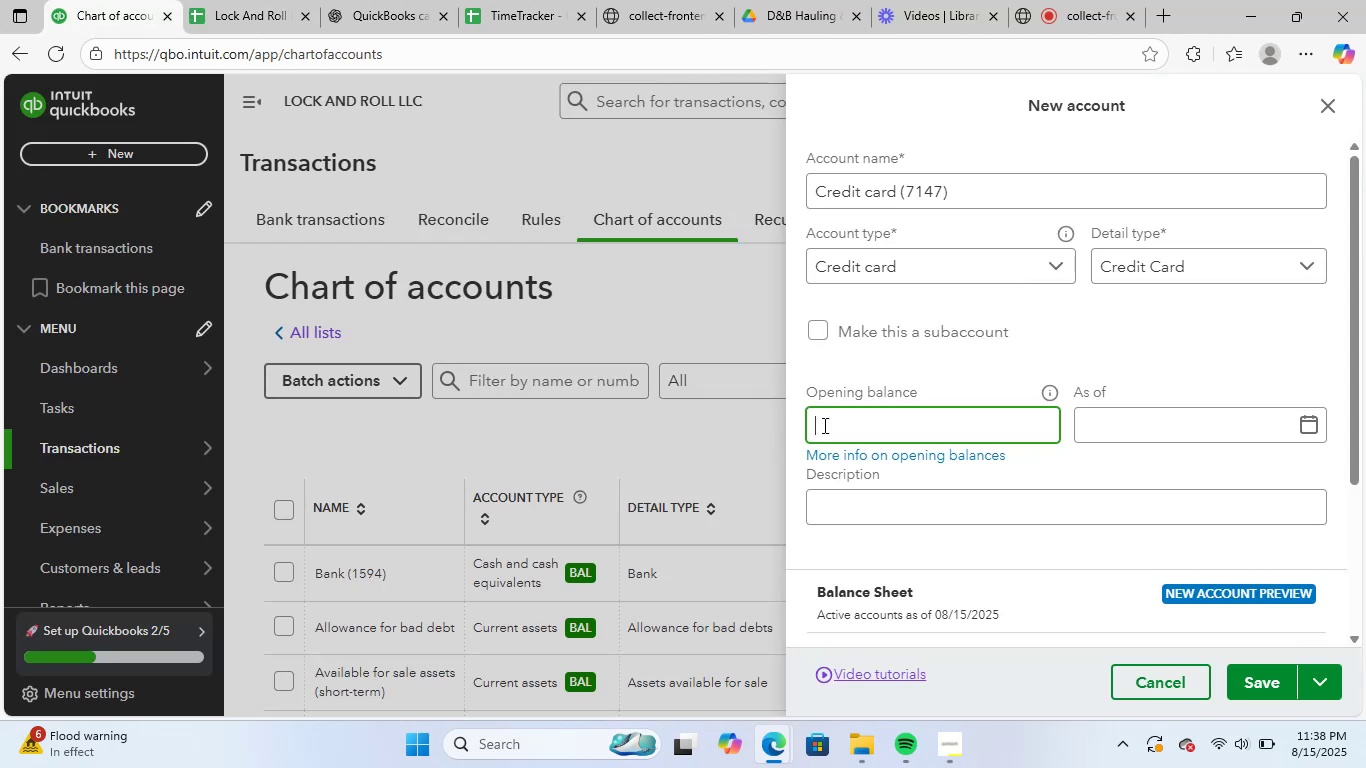 
key(Control+ControlLeft)
 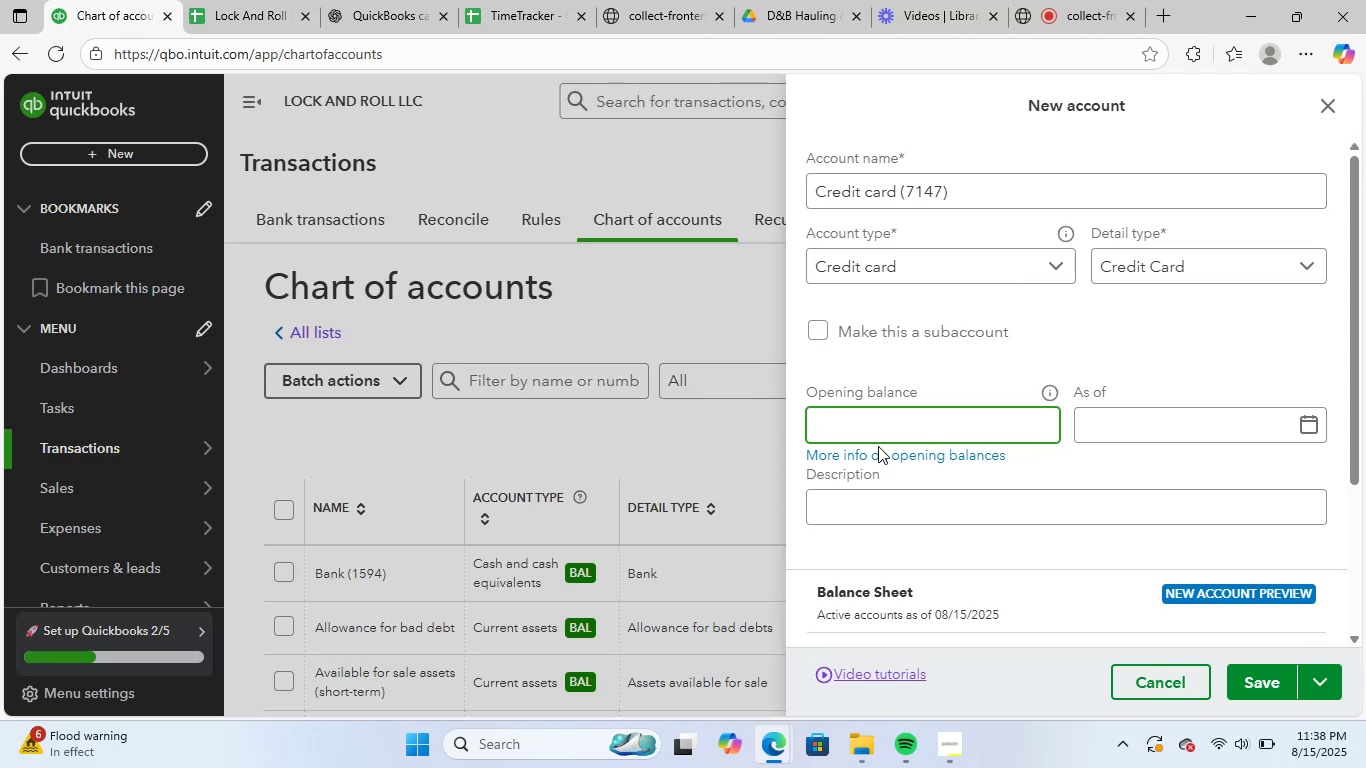 
key(Control+V)
 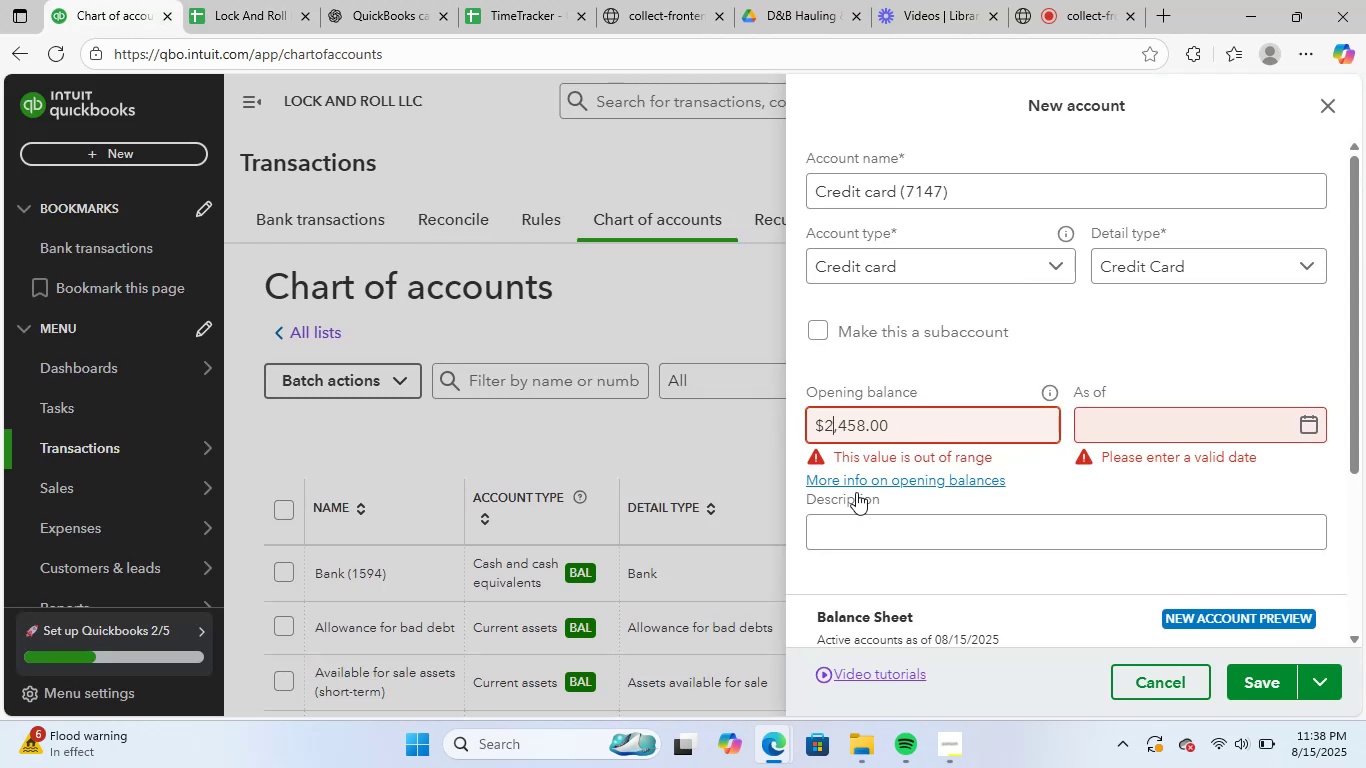 
key(Backspace)
 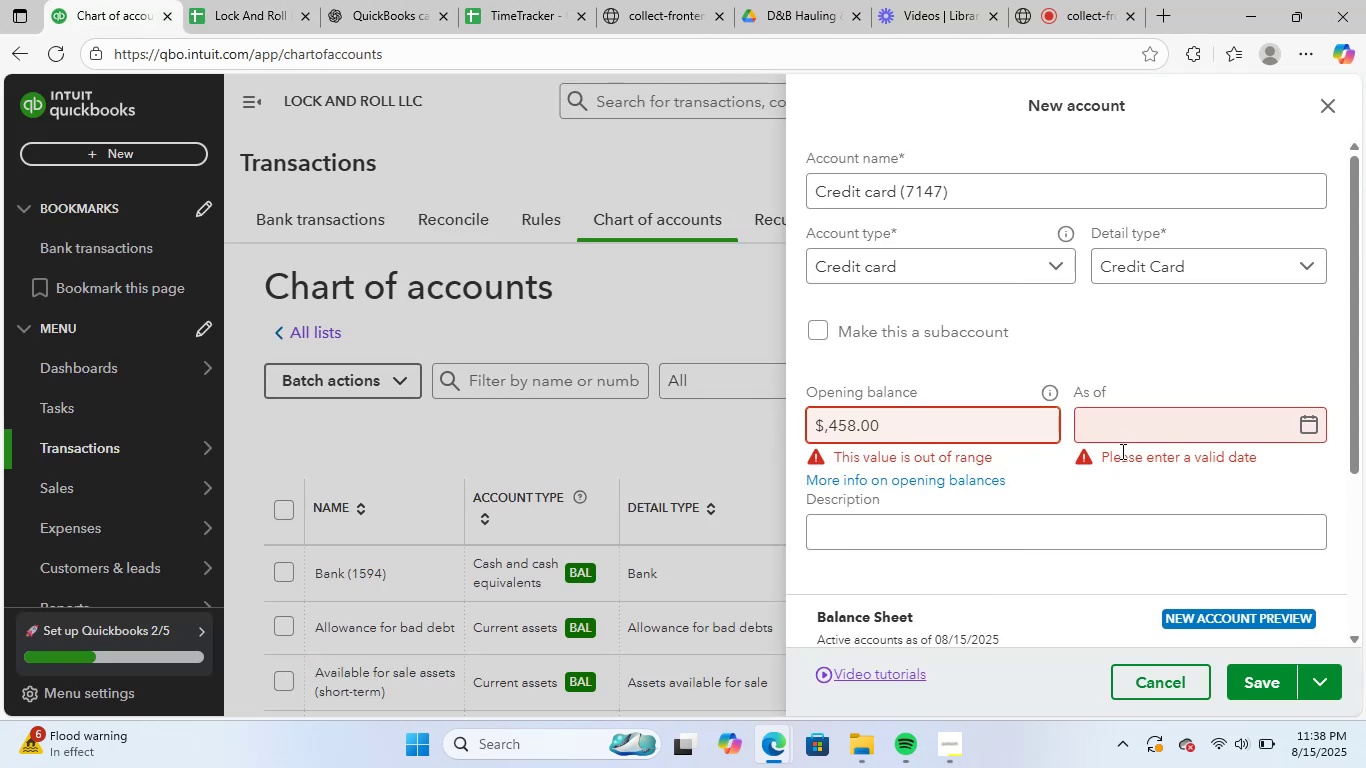 
key(Control+Z)
 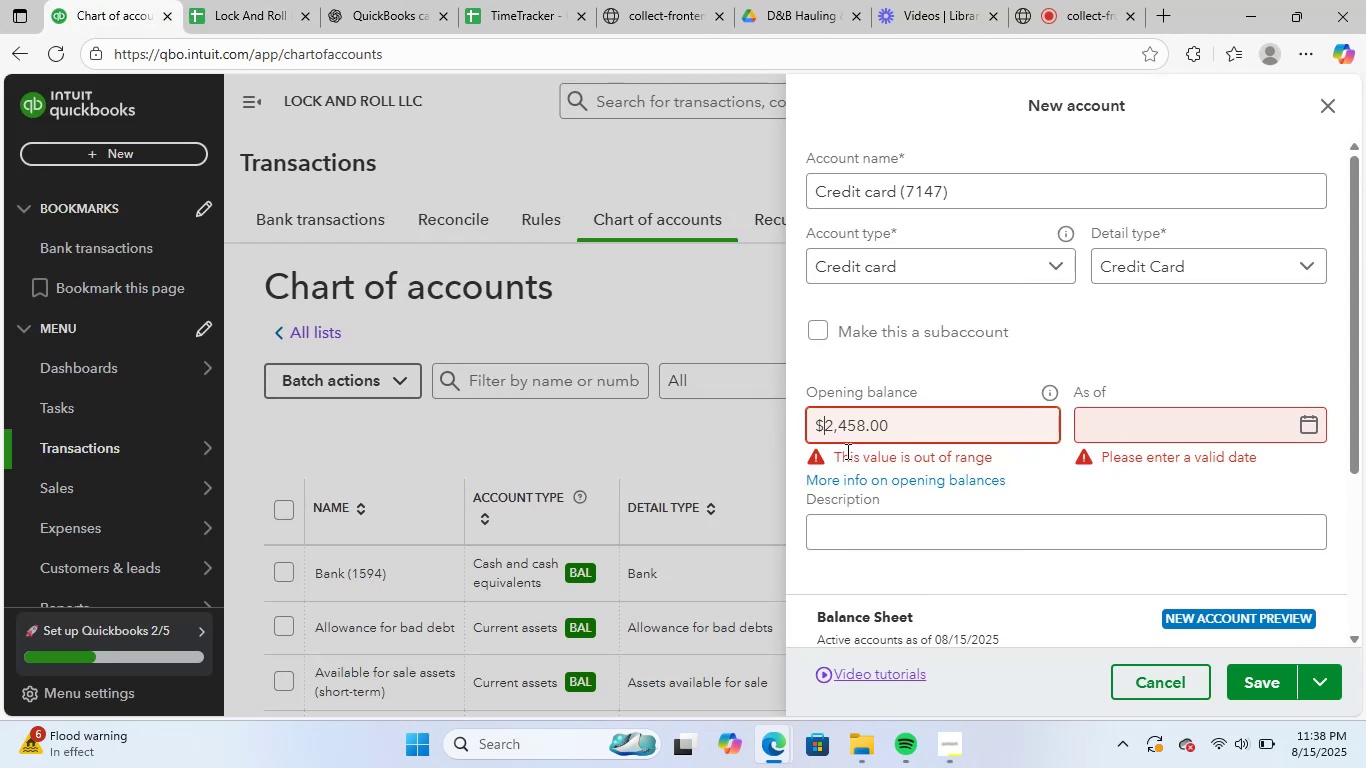 
key(Backspace)
 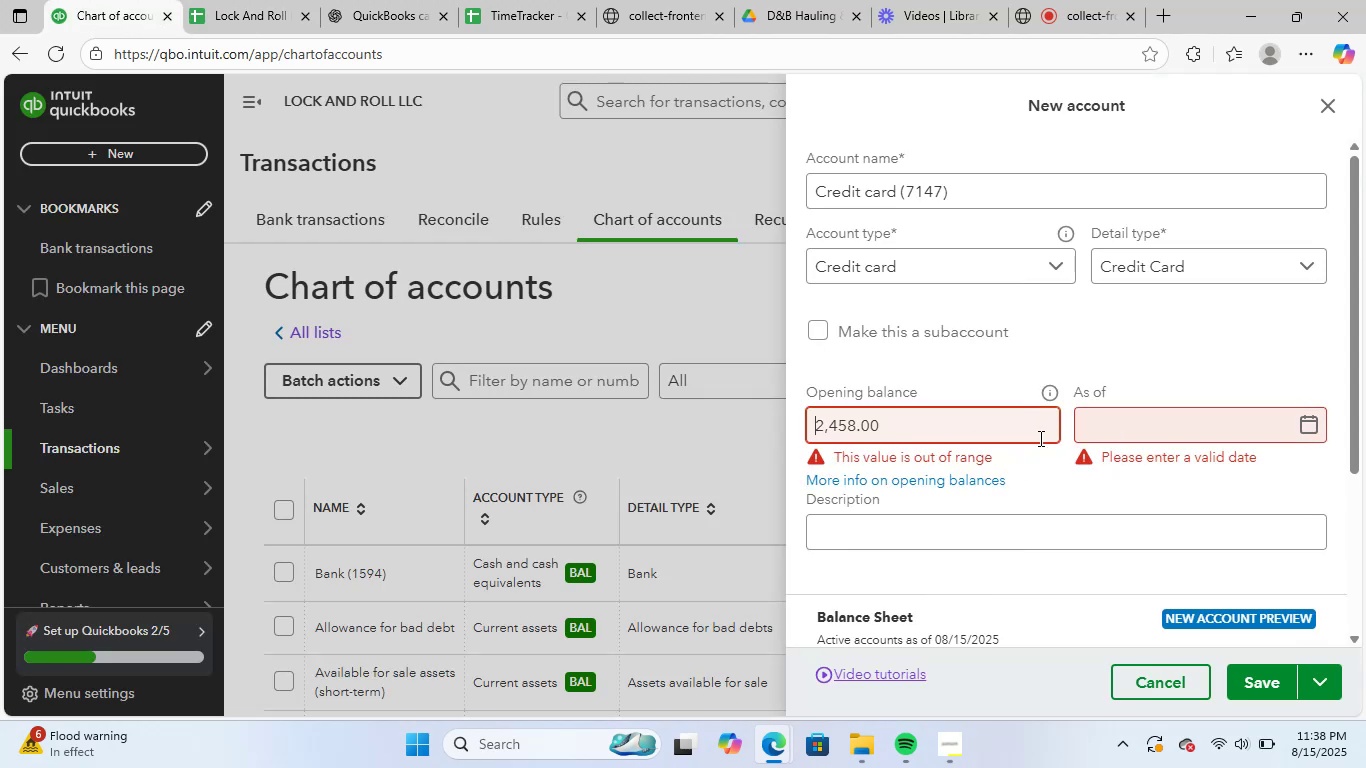 
left_click([1123, 432])
 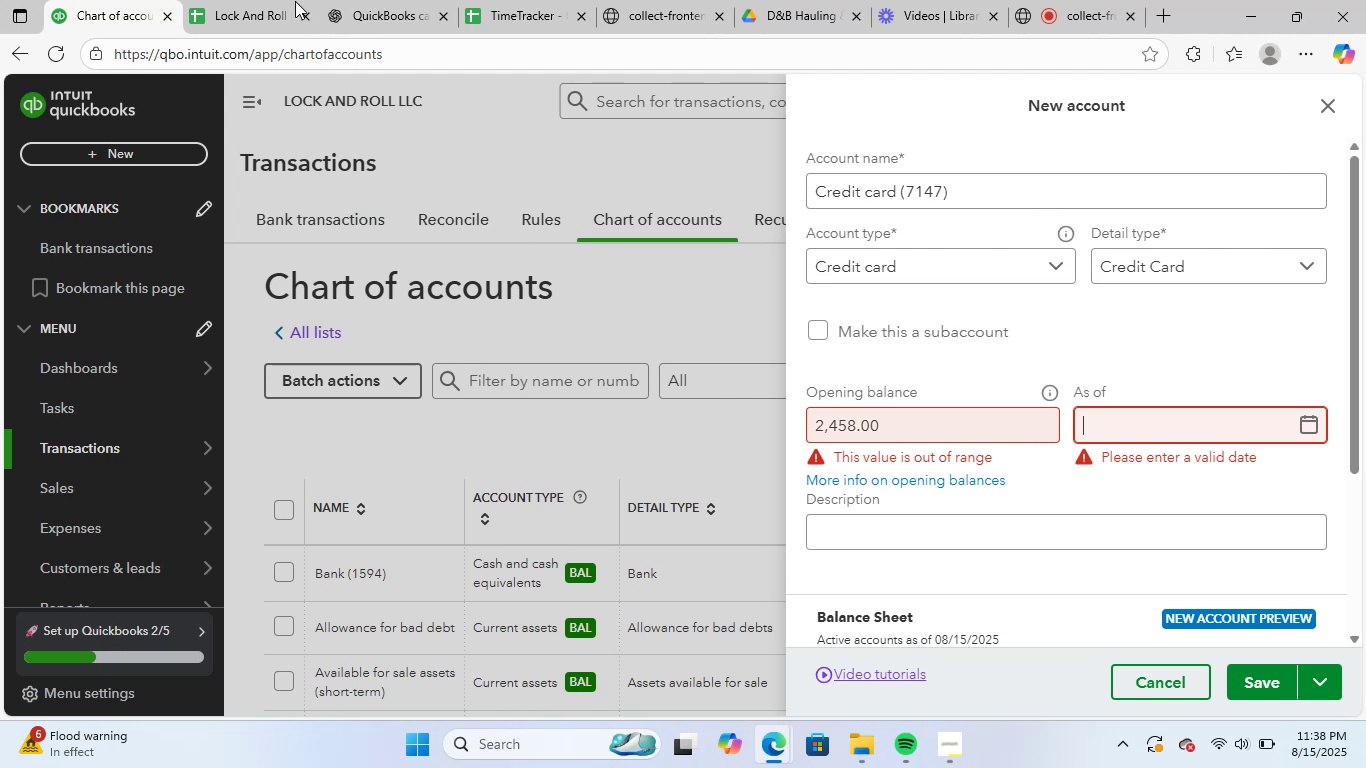 
left_click([235, 0])
 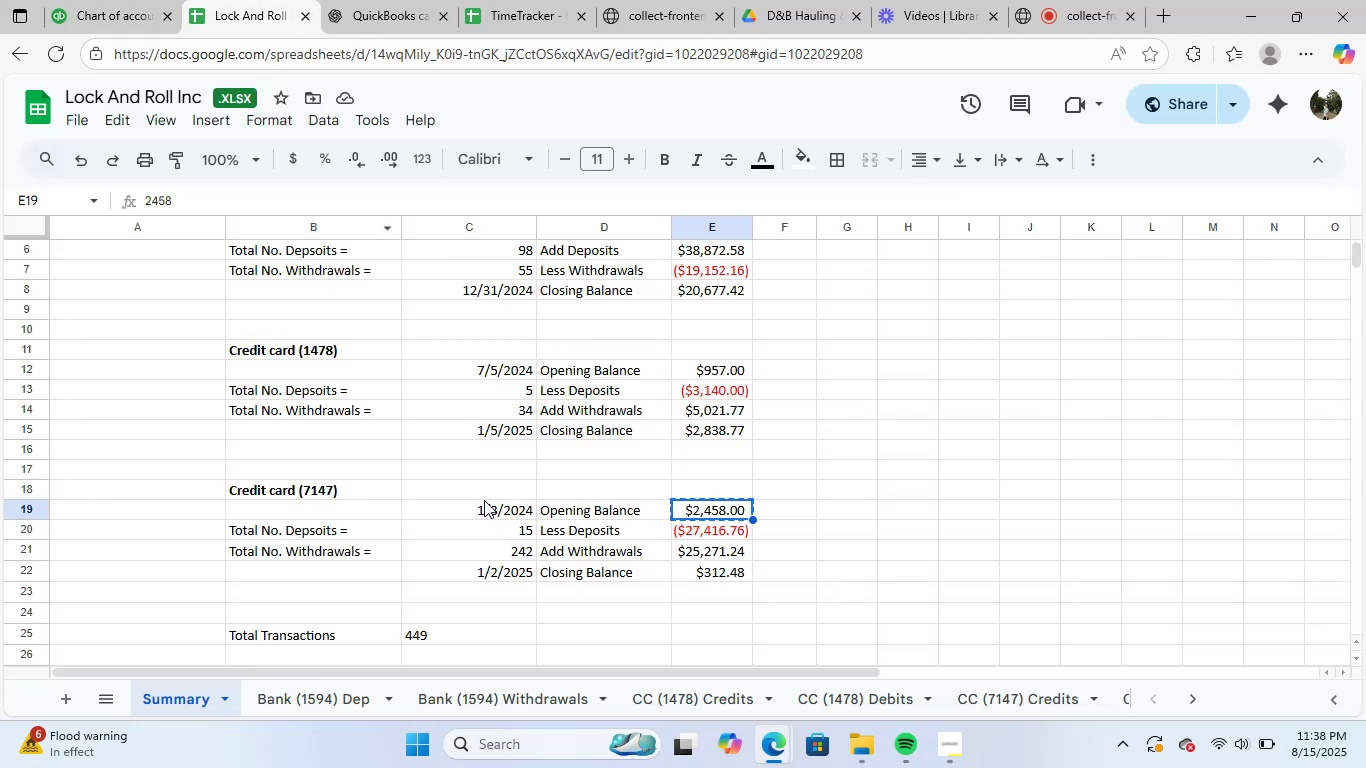 
left_click([106, 0])
 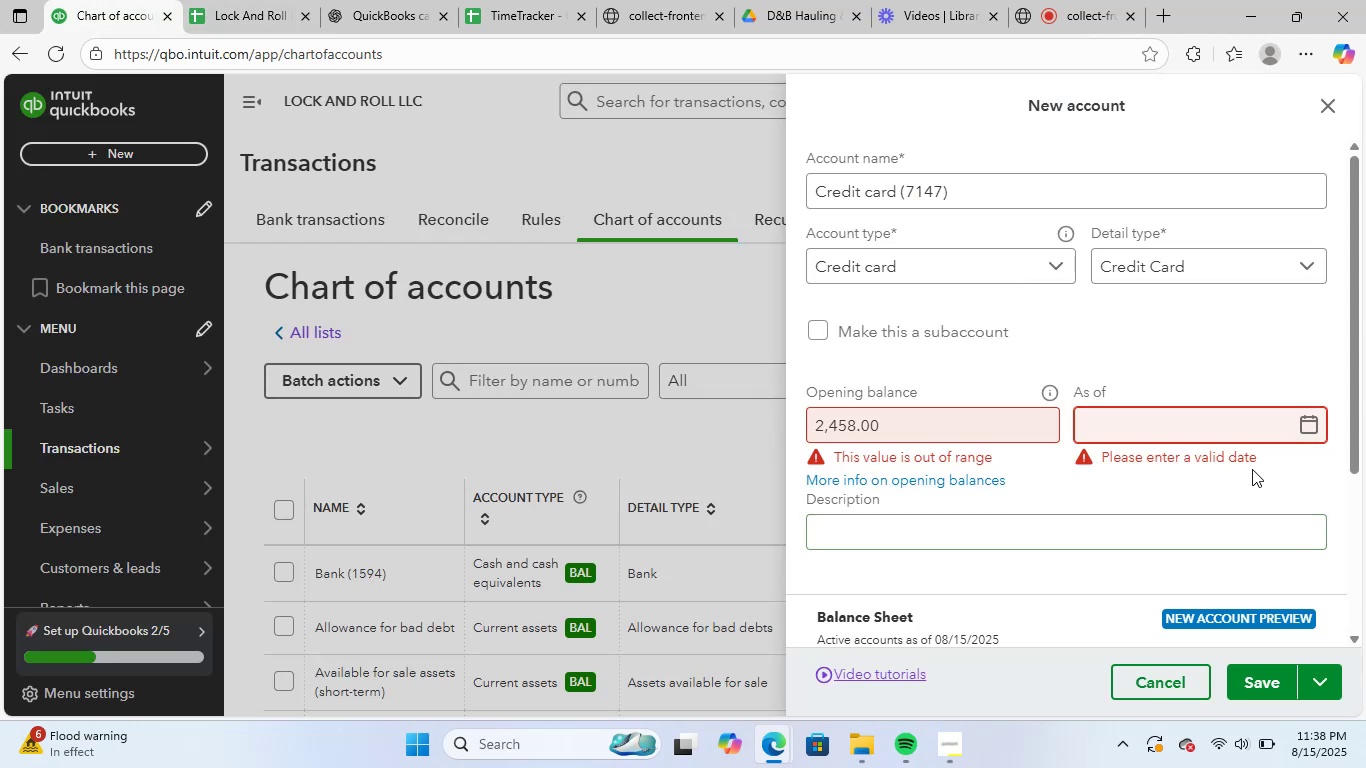 
left_click([1312, 420])
 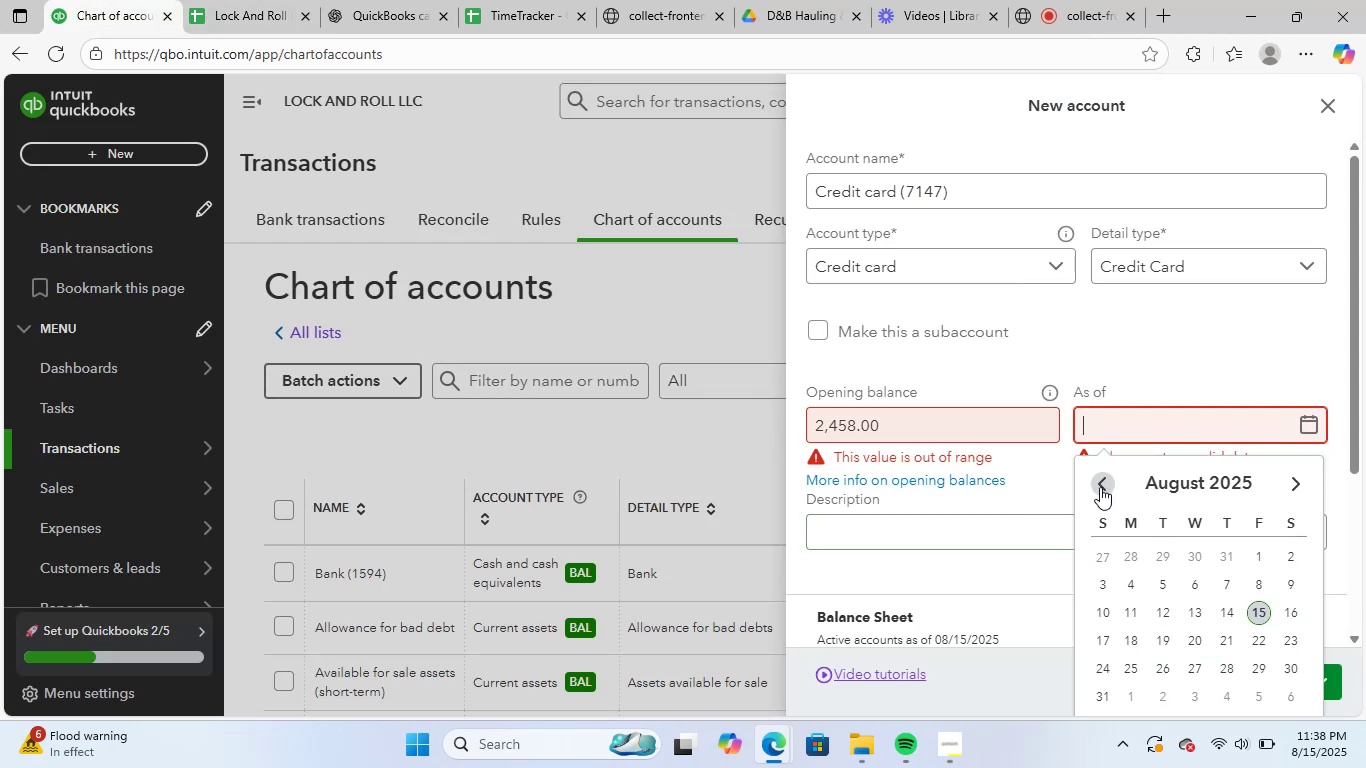 
double_click([1100, 486])
 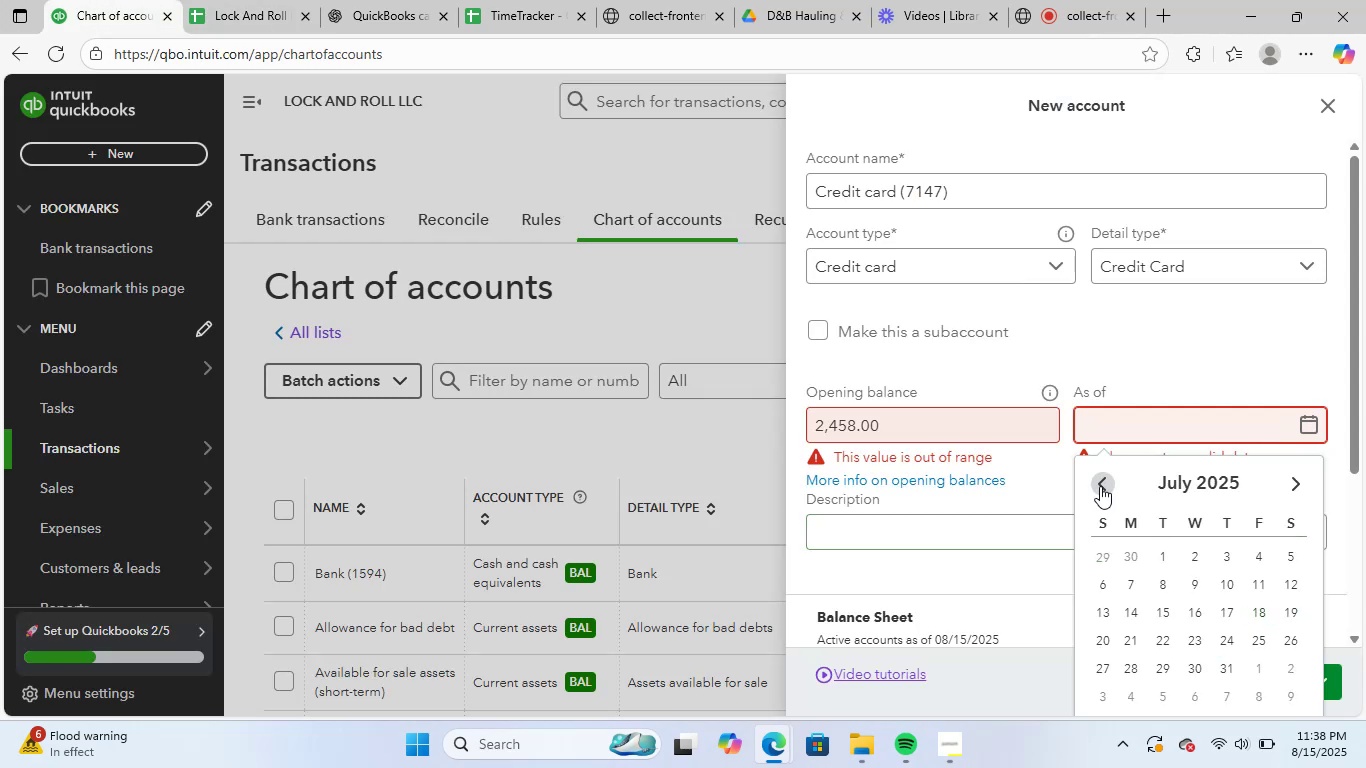 
triple_click([1100, 486])
 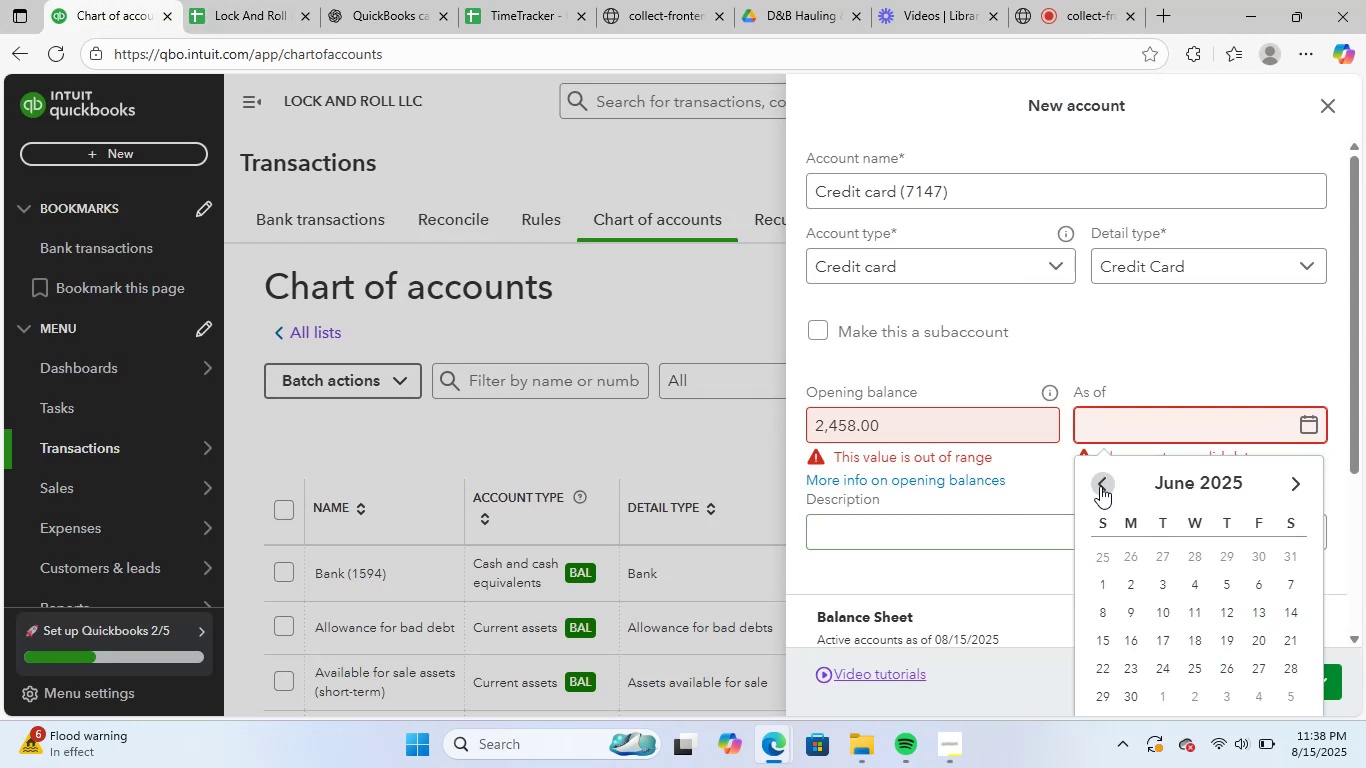 
triple_click([1100, 486])
 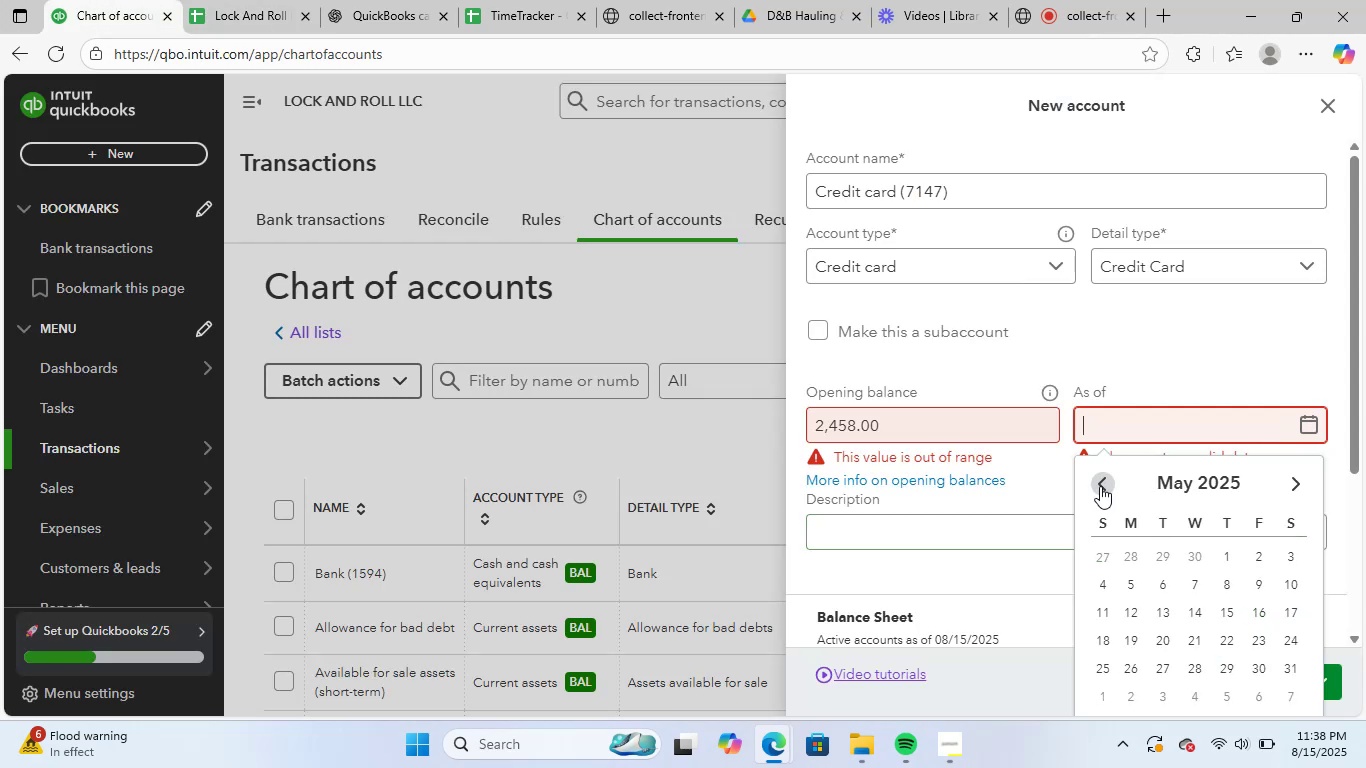 
triple_click([1100, 486])
 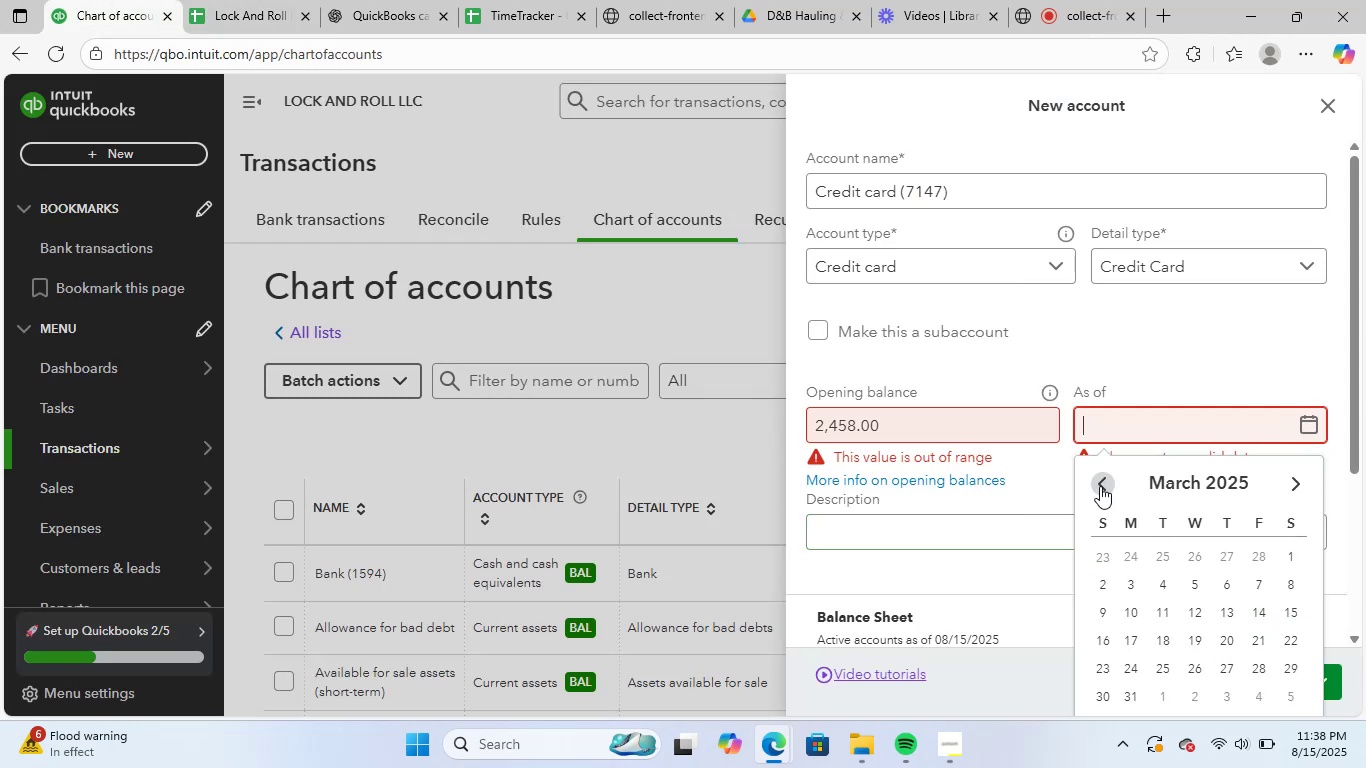 
triple_click([1100, 486])
 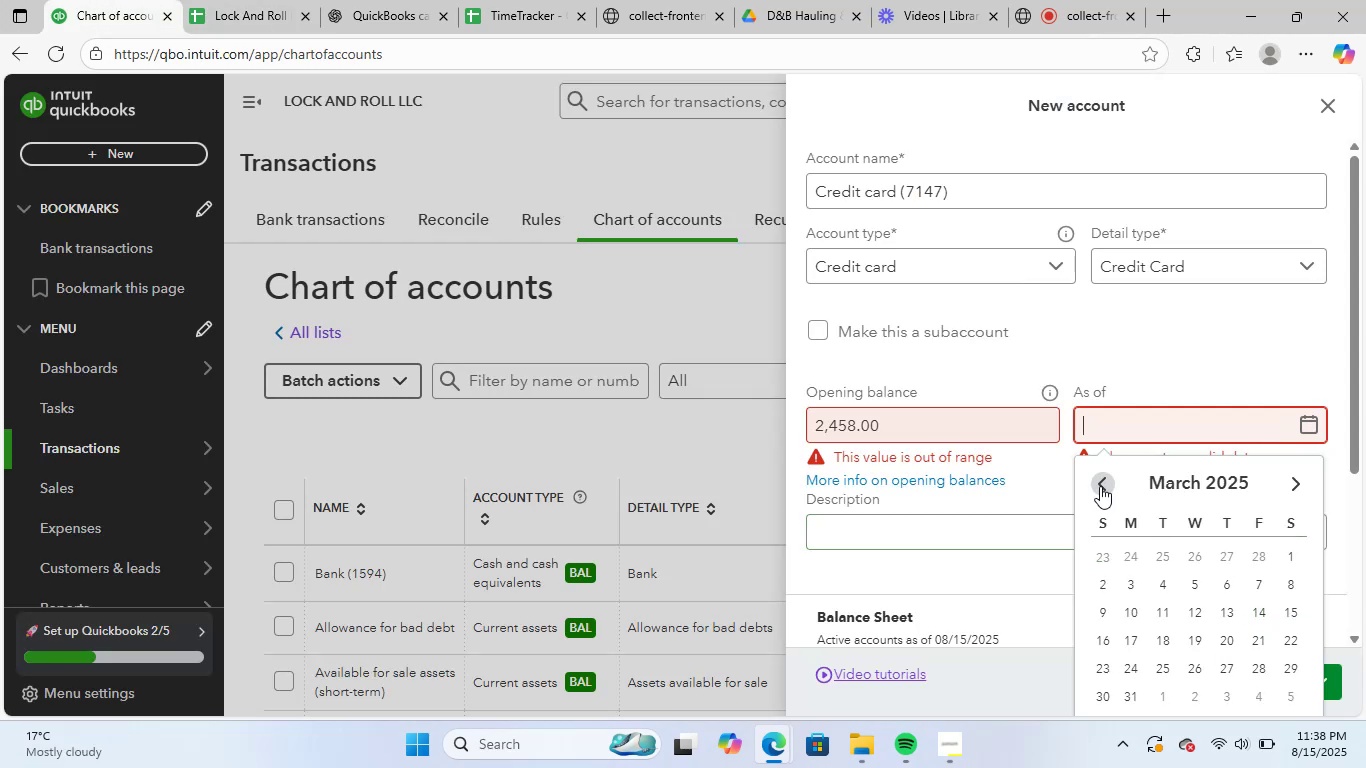 
triple_click([1100, 486])
 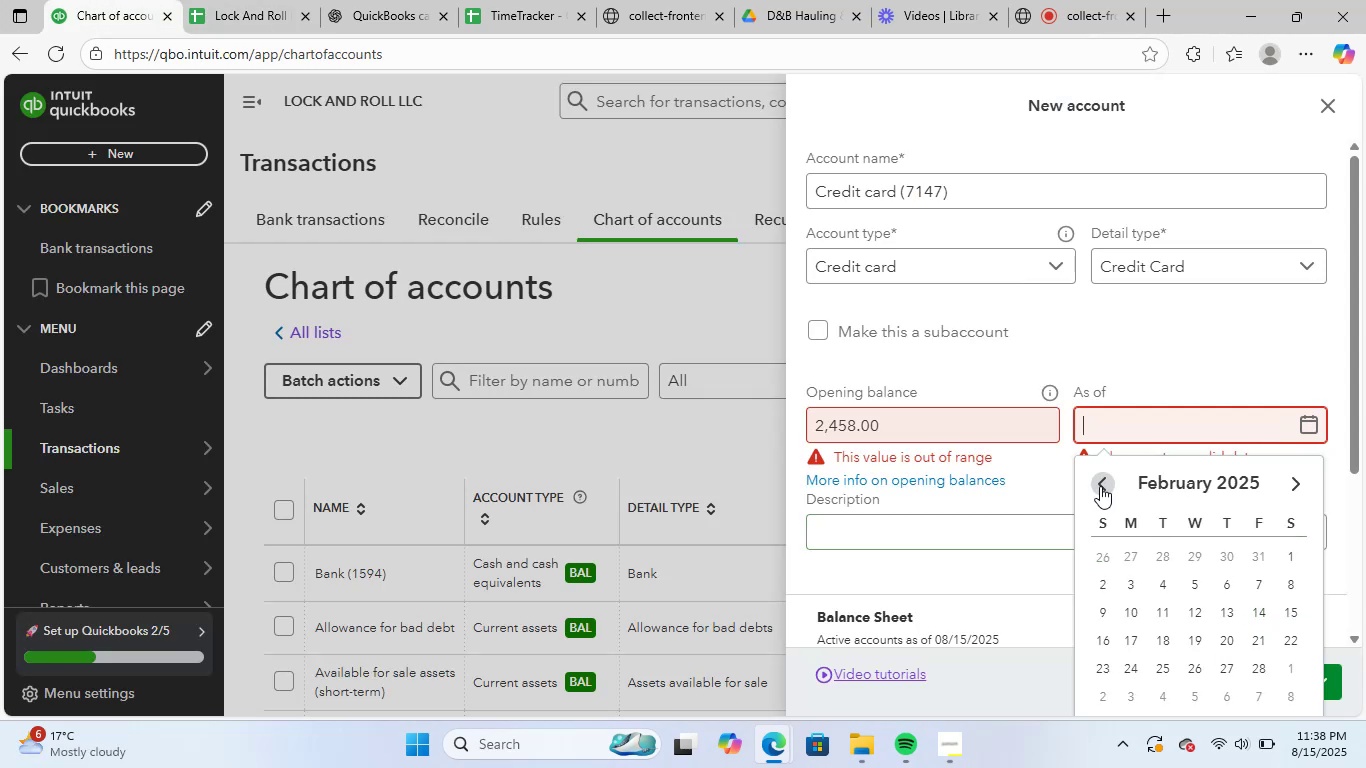 
triple_click([1100, 486])
 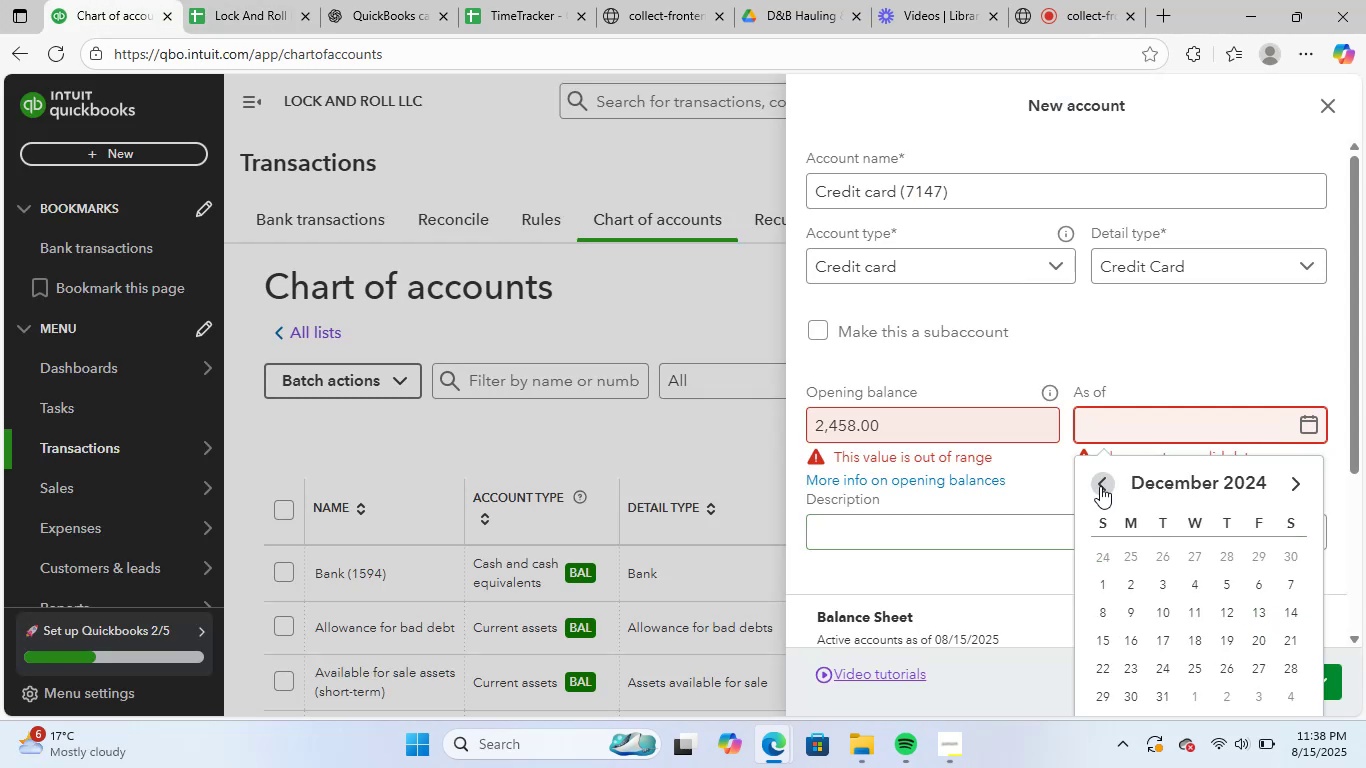 
triple_click([1100, 486])
 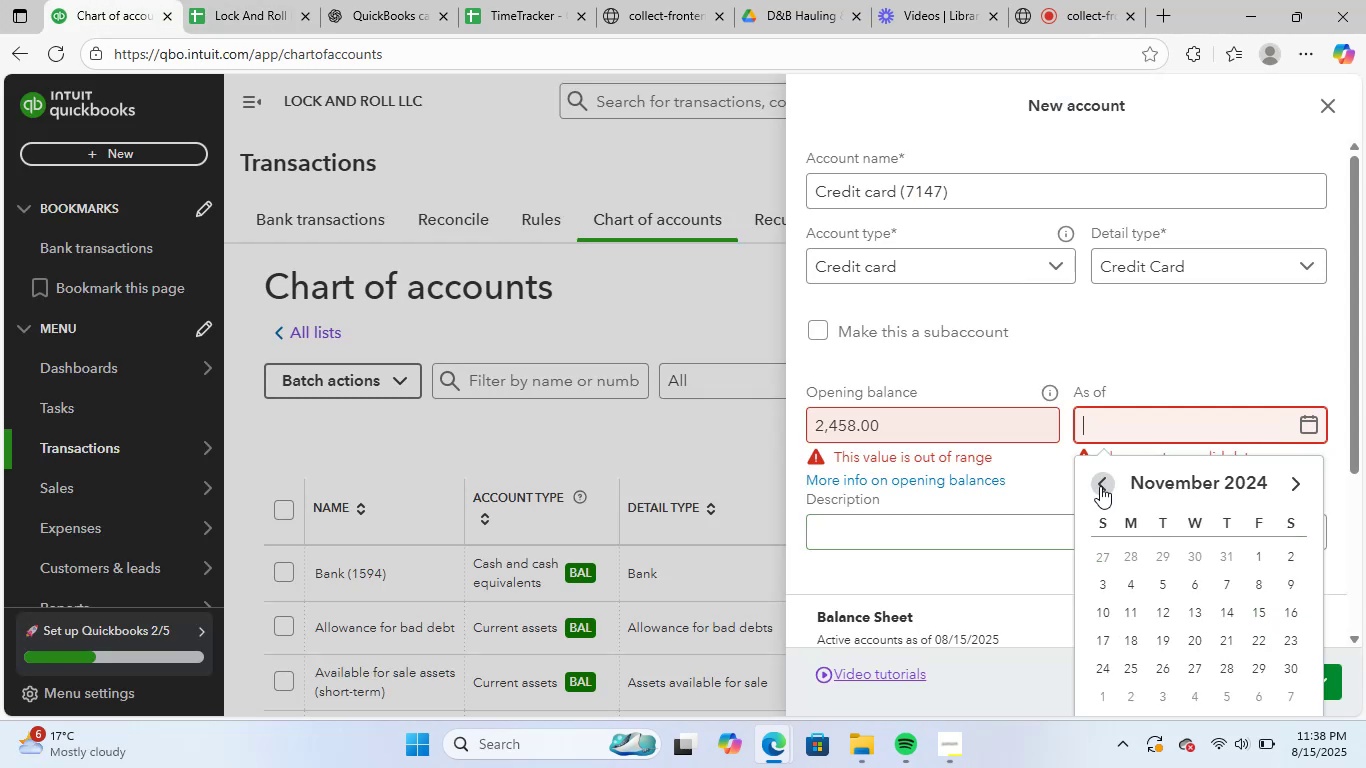 
double_click([1100, 486])
 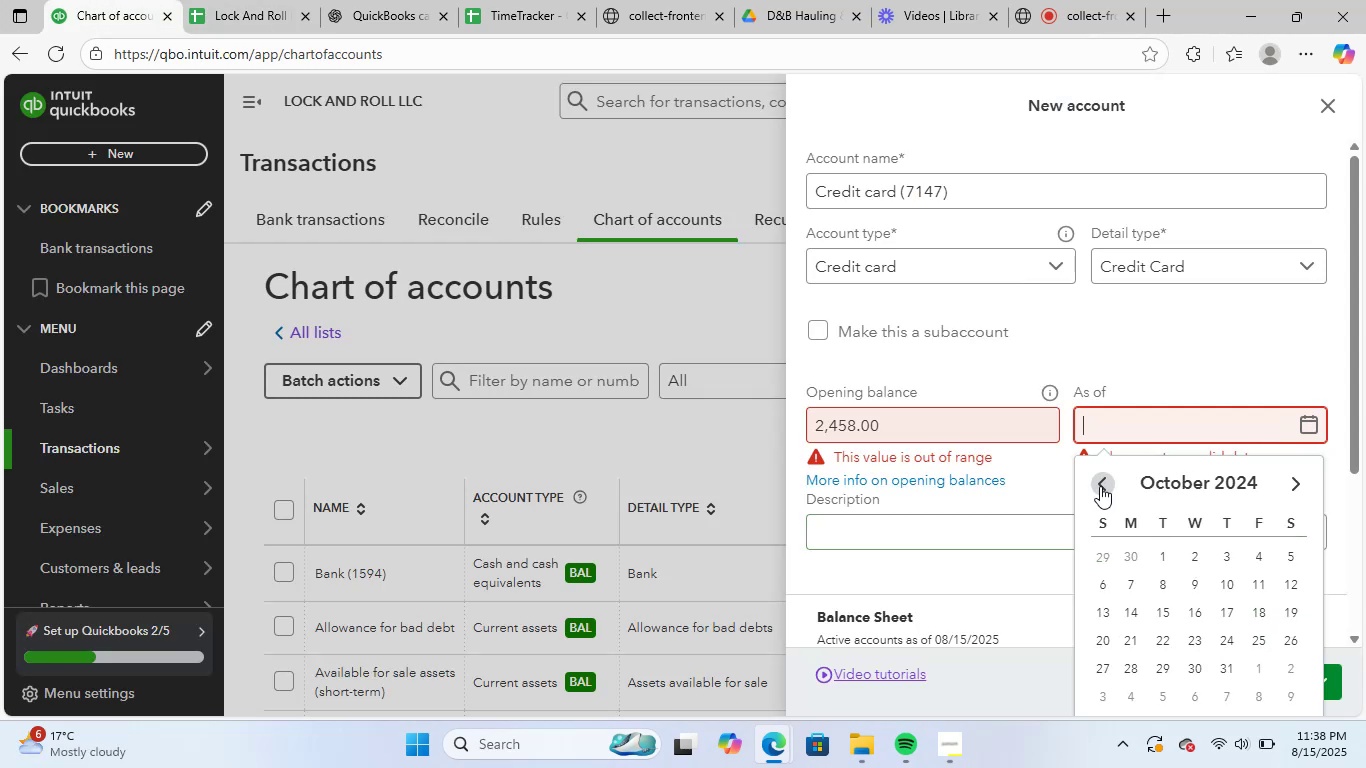 
triple_click([1100, 486])
 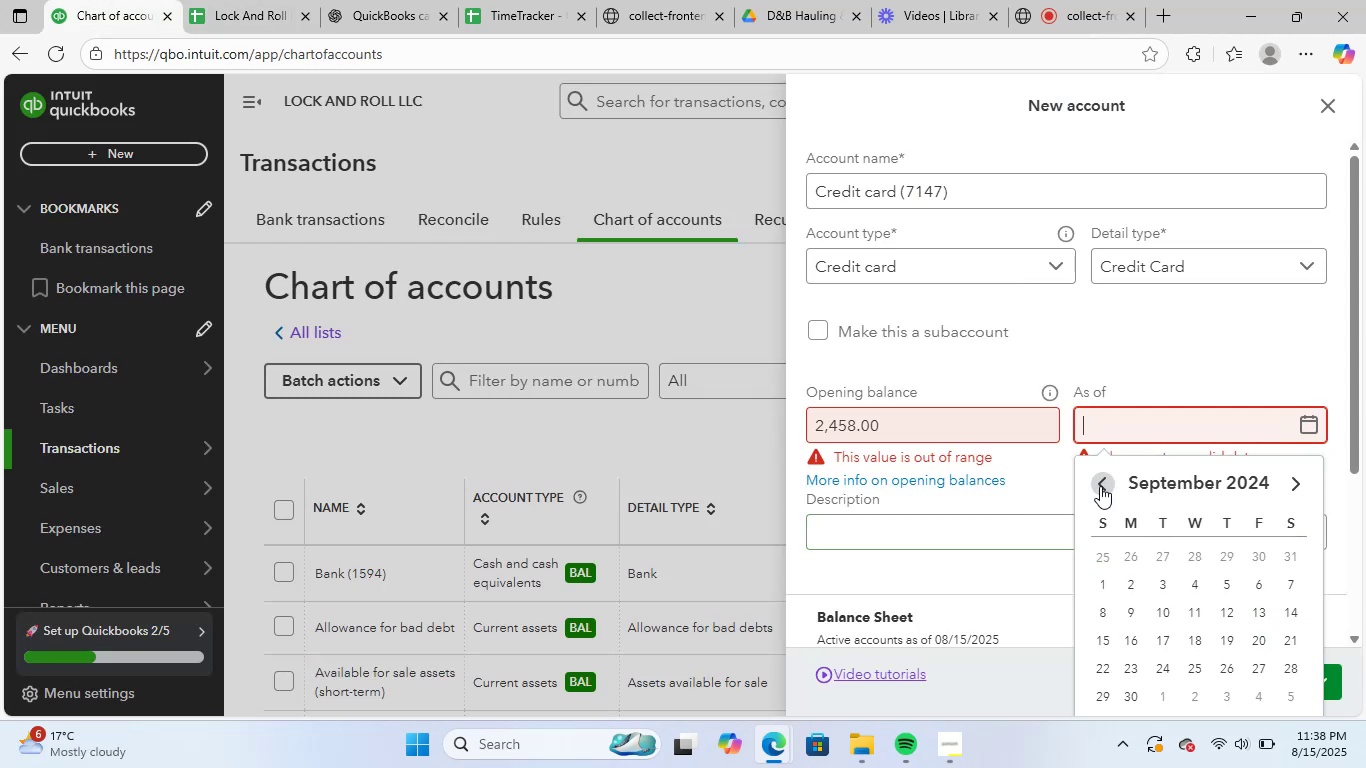 
triple_click([1100, 486])
 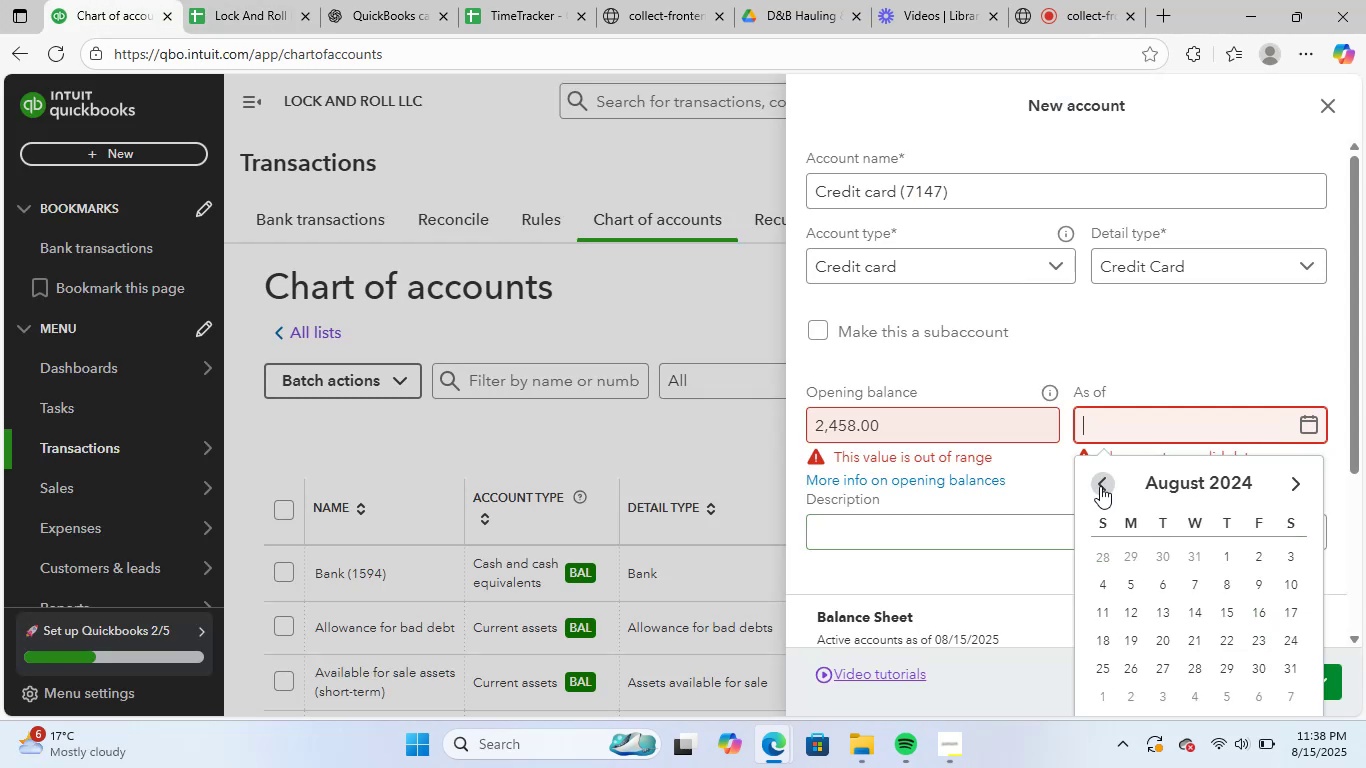 
triple_click([1100, 486])
 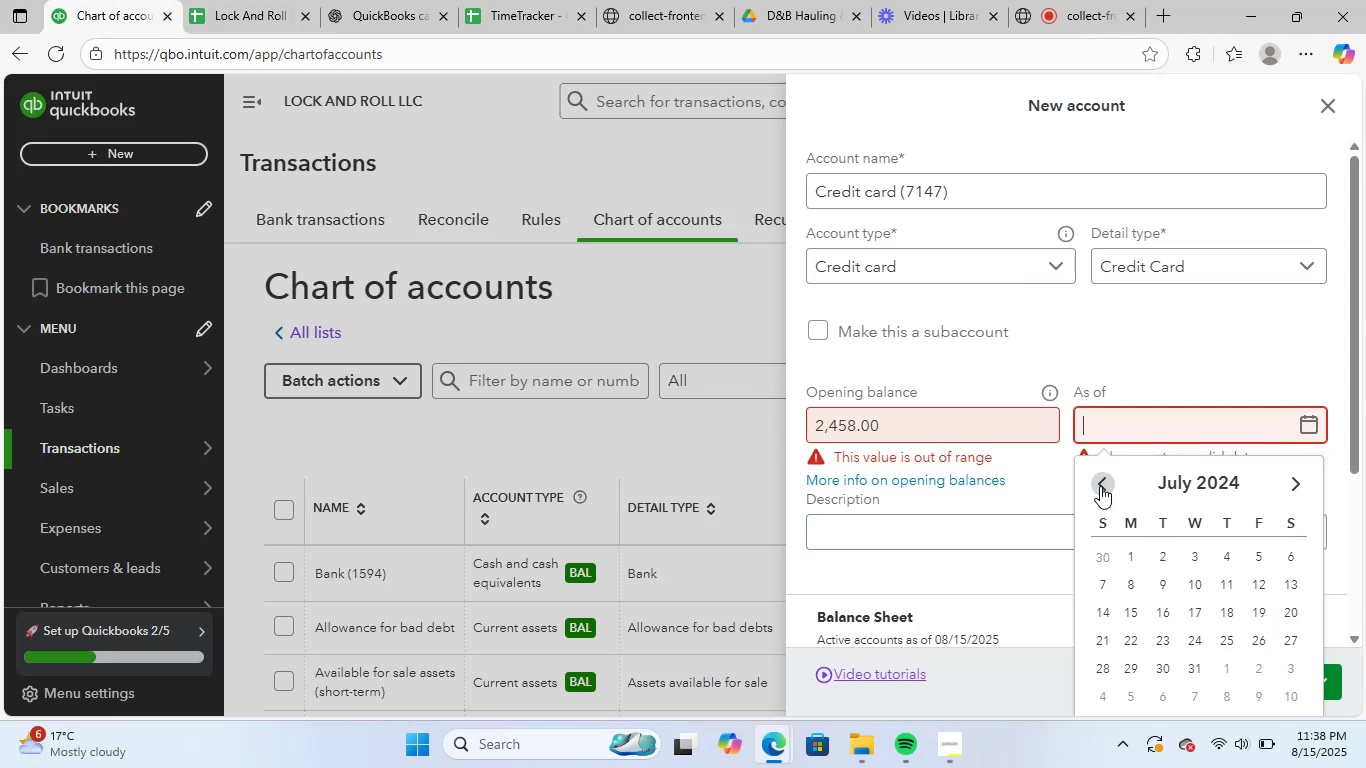 
triple_click([1100, 486])
 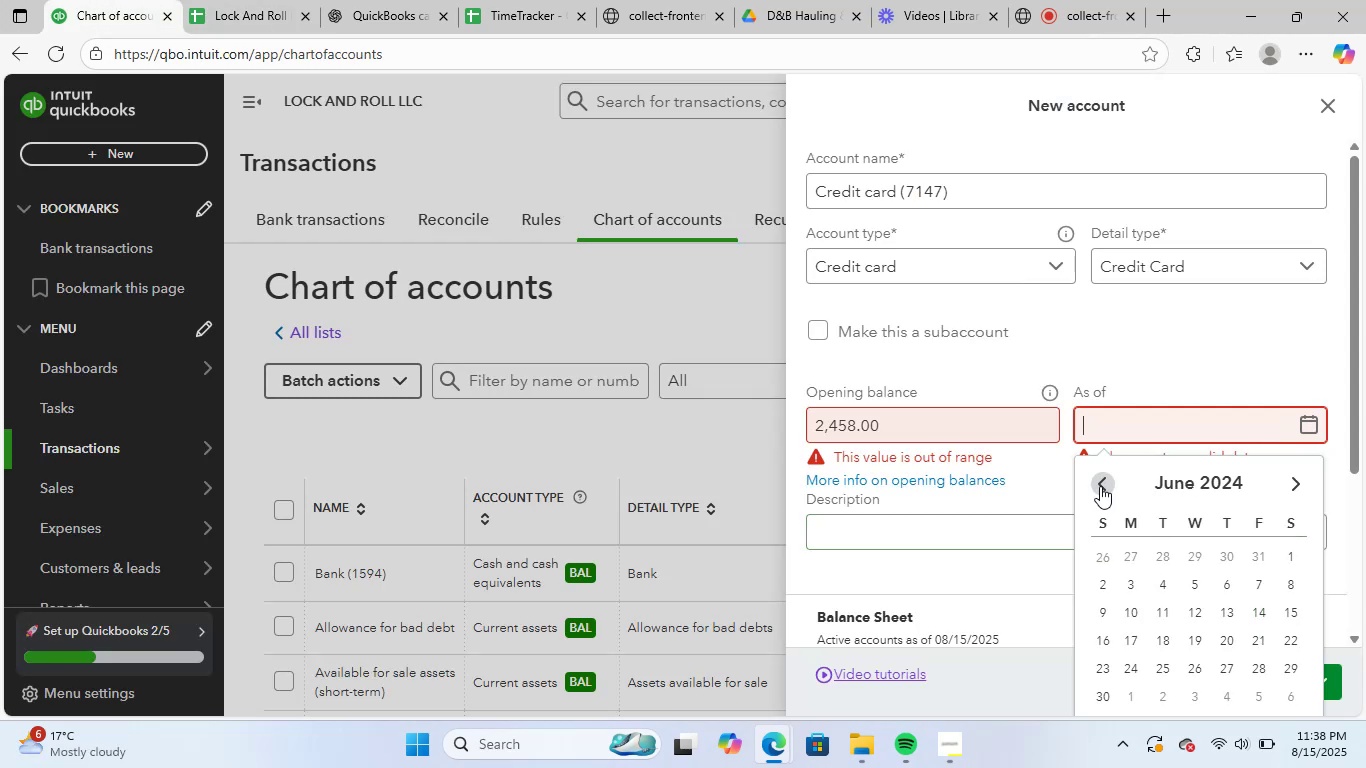 
triple_click([1100, 486])
 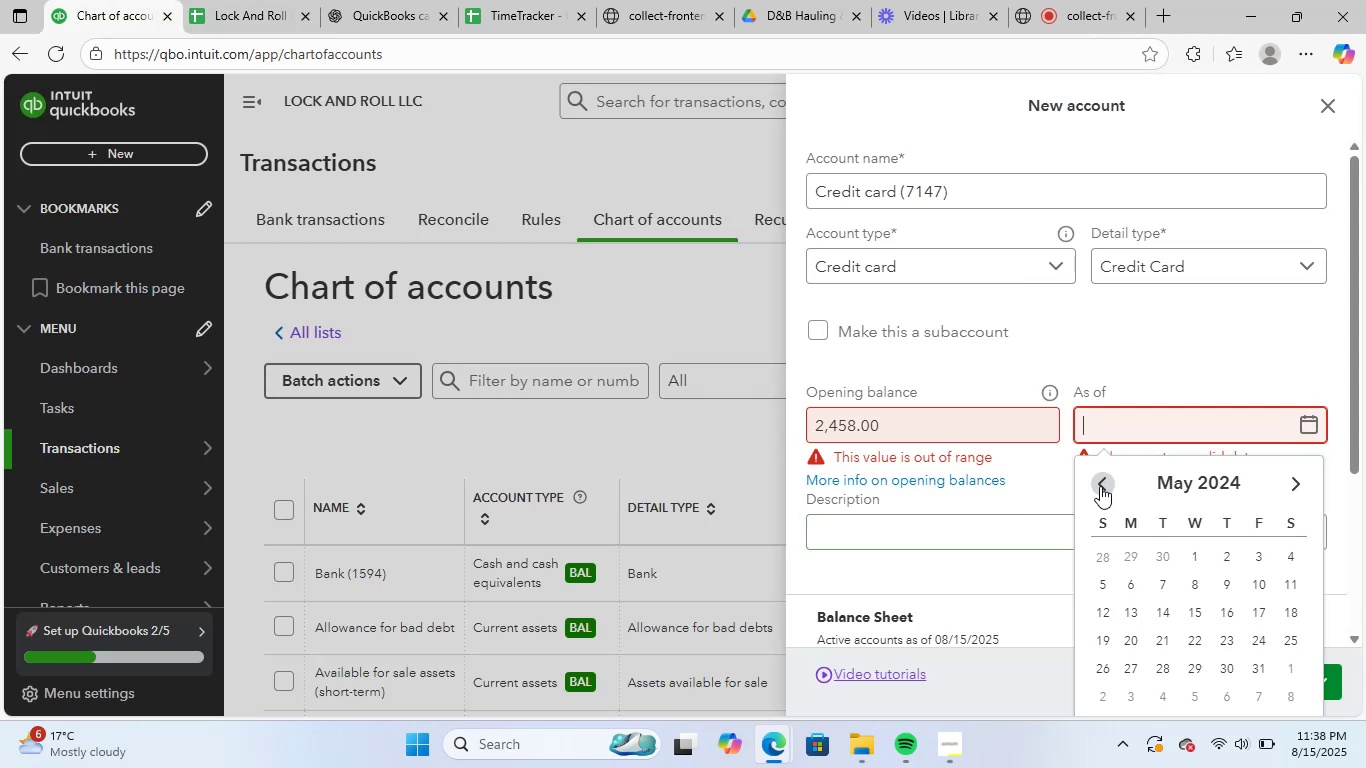 
triple_click([1100, 486])
 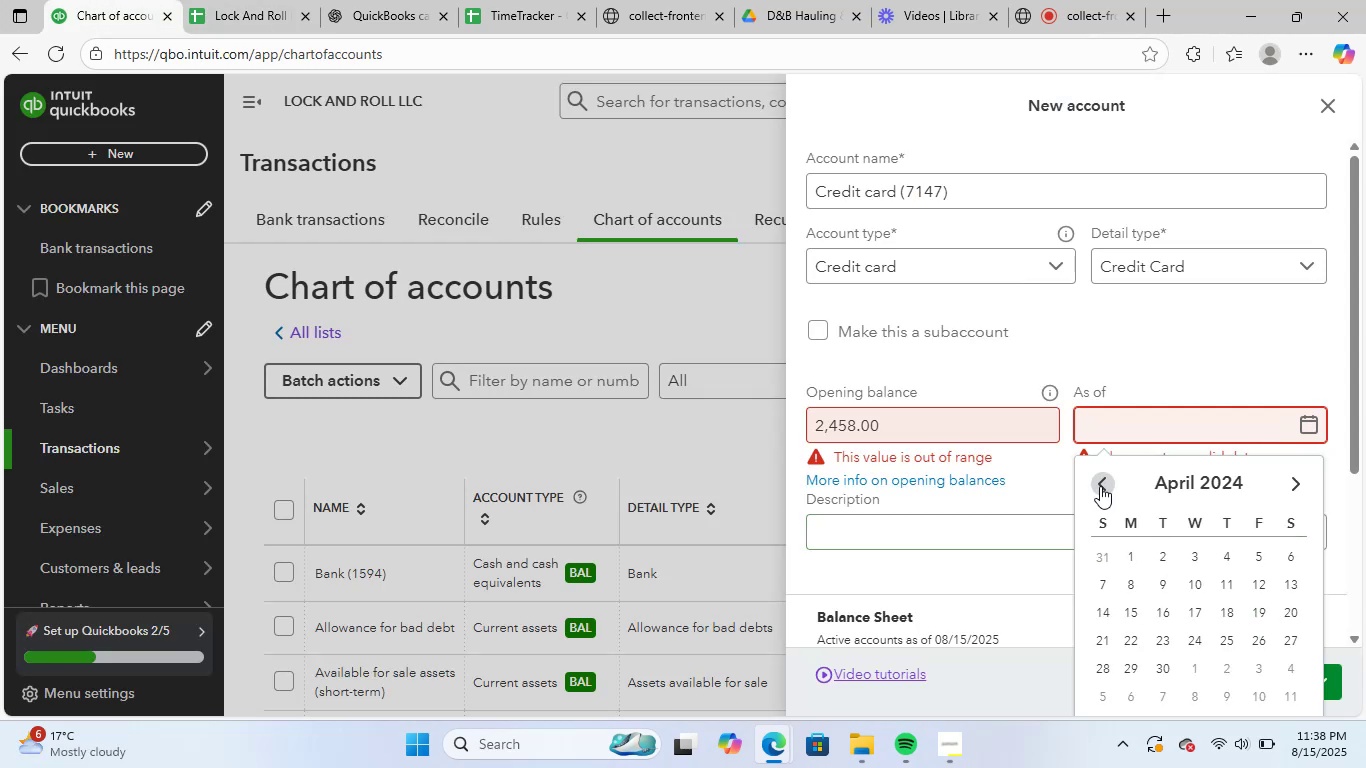 
triple_click([1100, 486])
 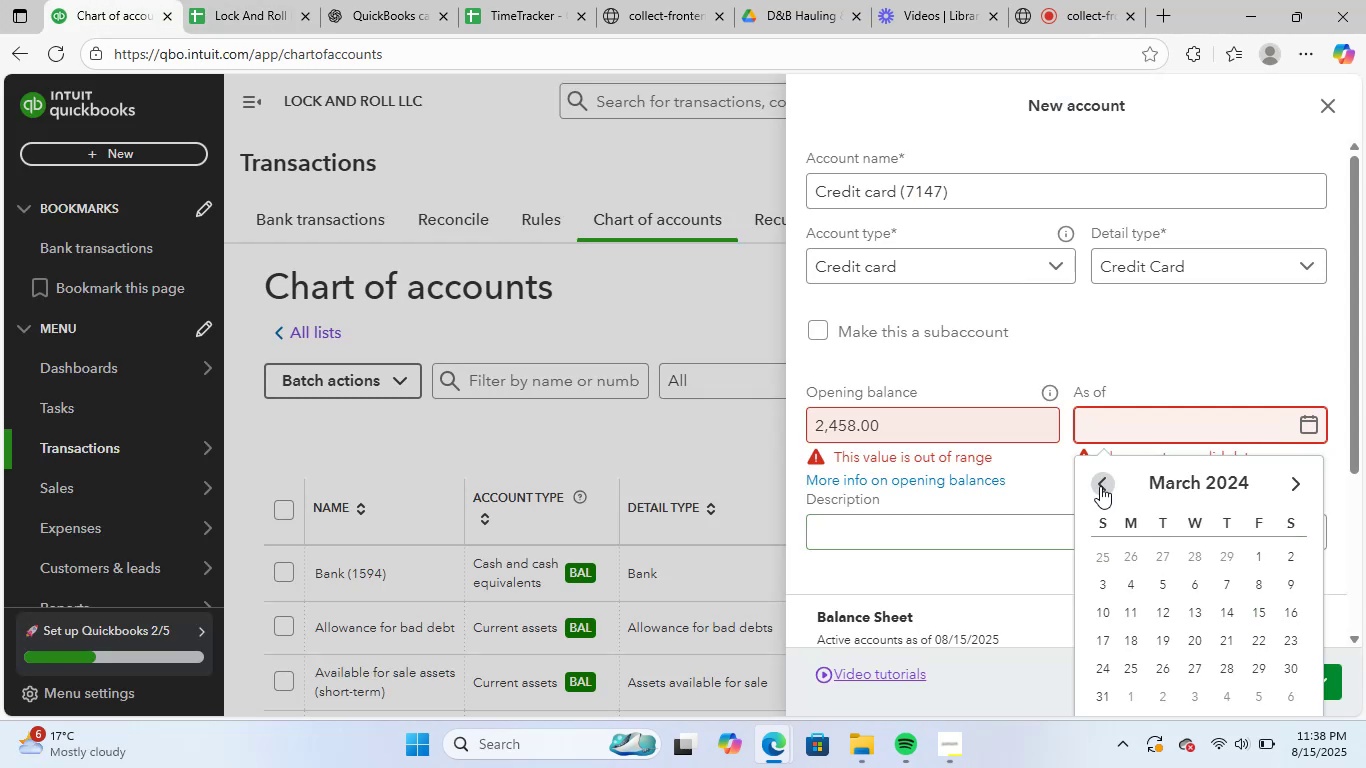 
triple_click([1100, 486])
 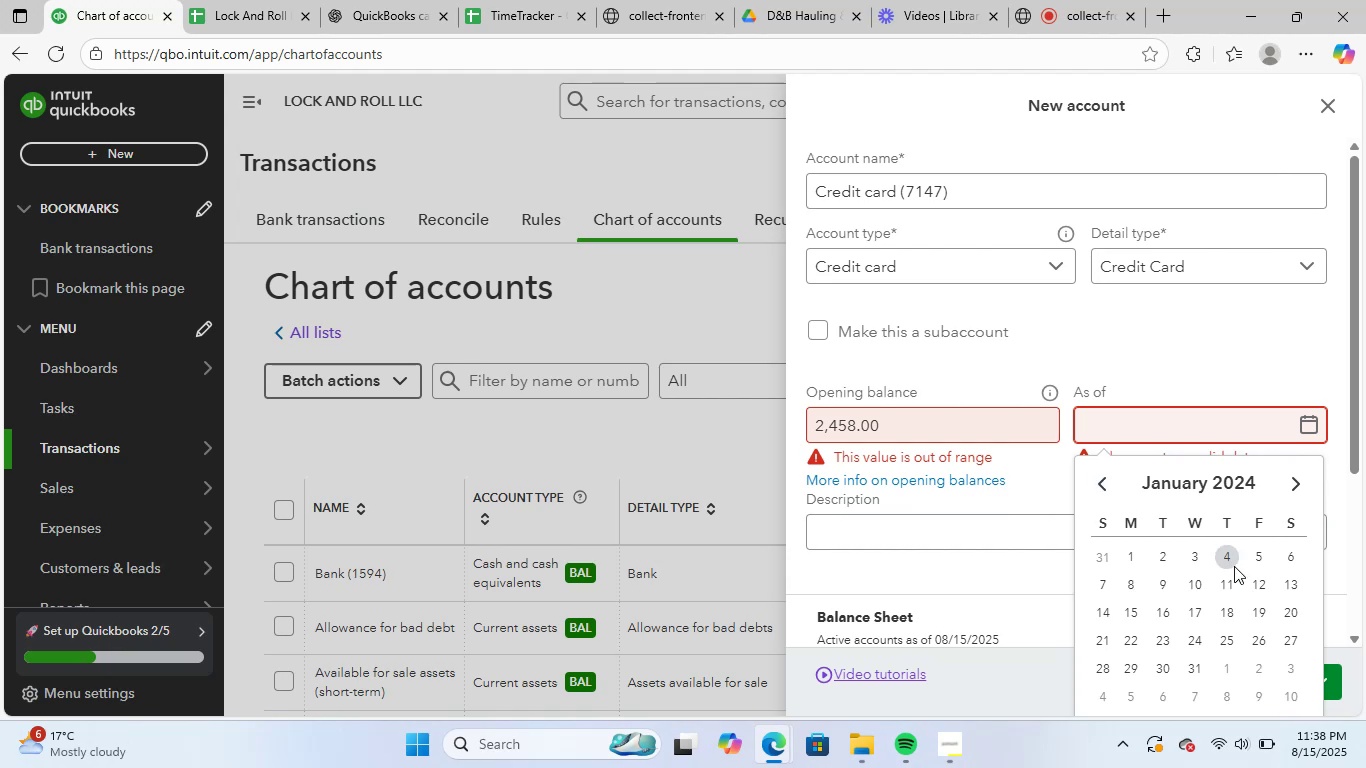 
left_click([1200, 556])
 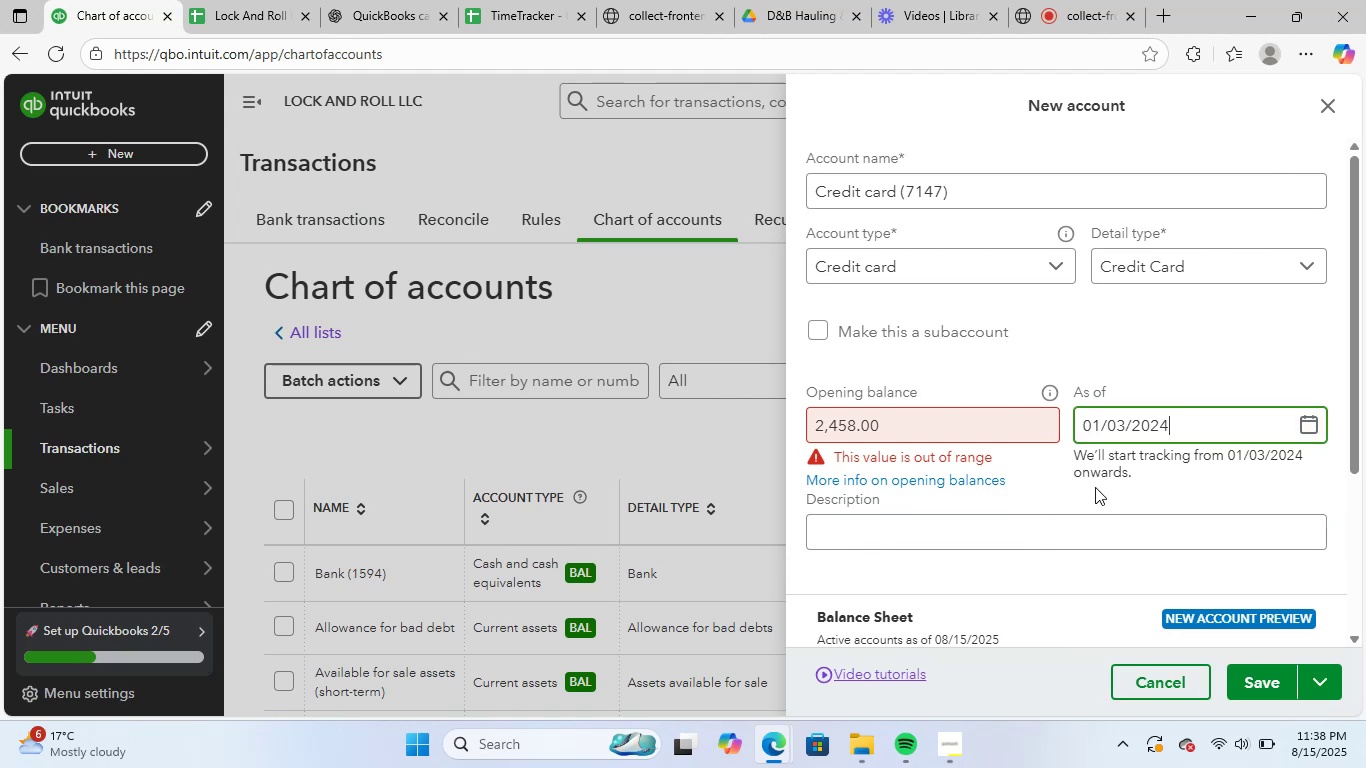 
left_click([1173, 365])
 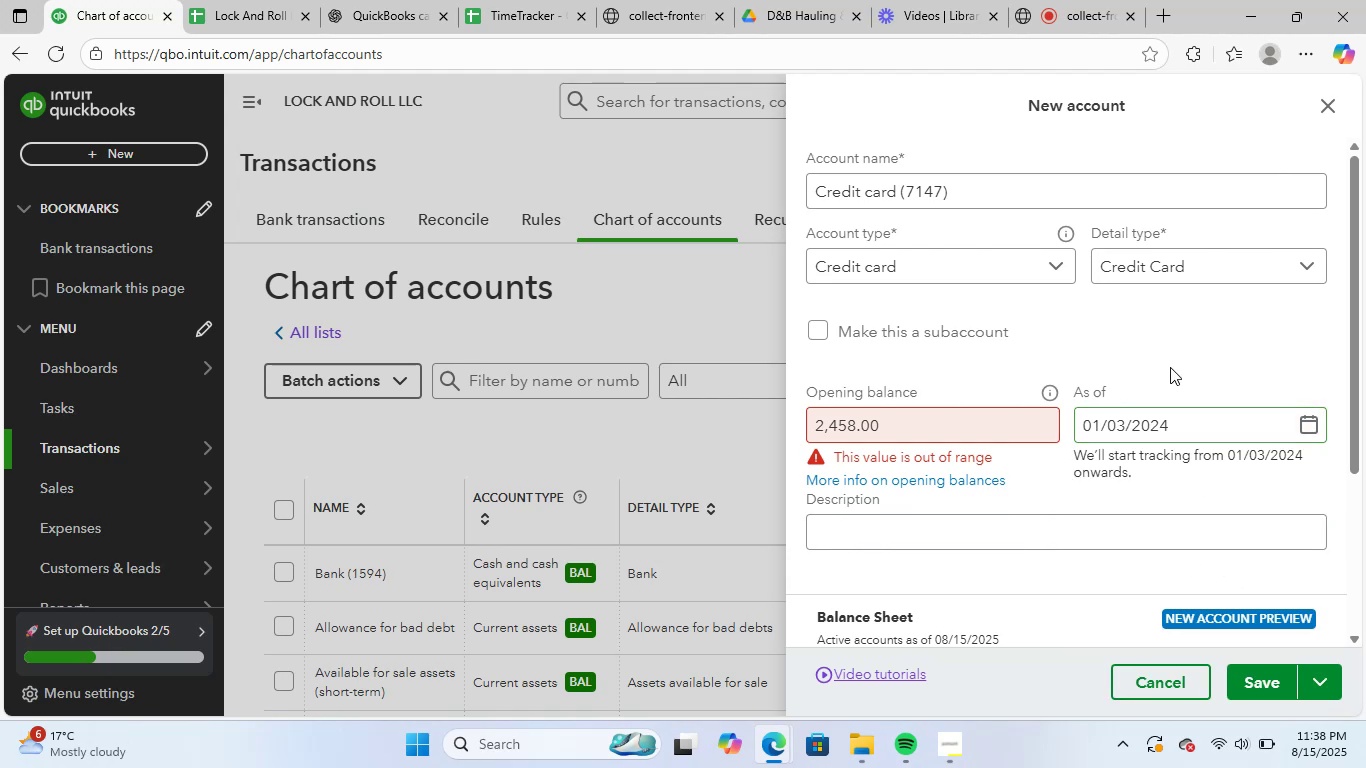 
scroll: coordinate [1161, 419], scroll_direction: down, amount: 4.0
 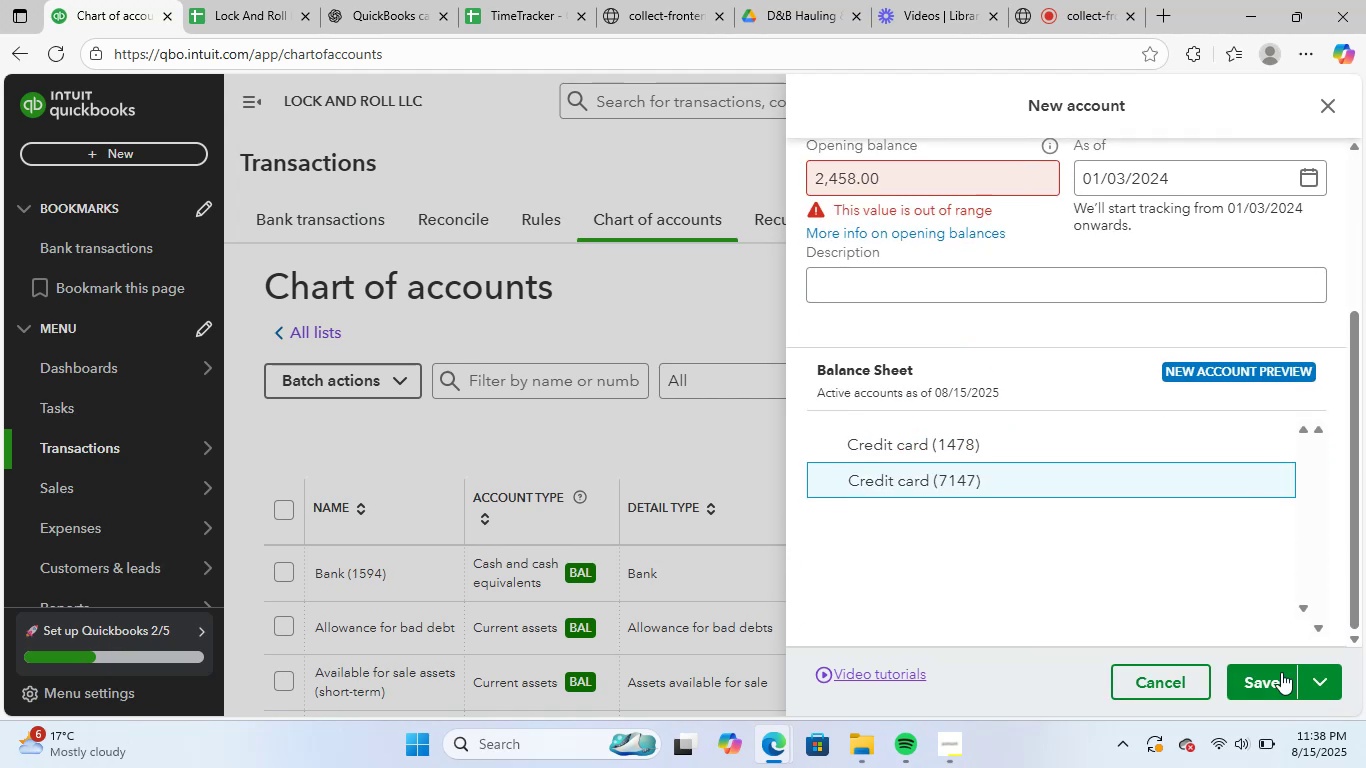 
left_click([1269, 678])
 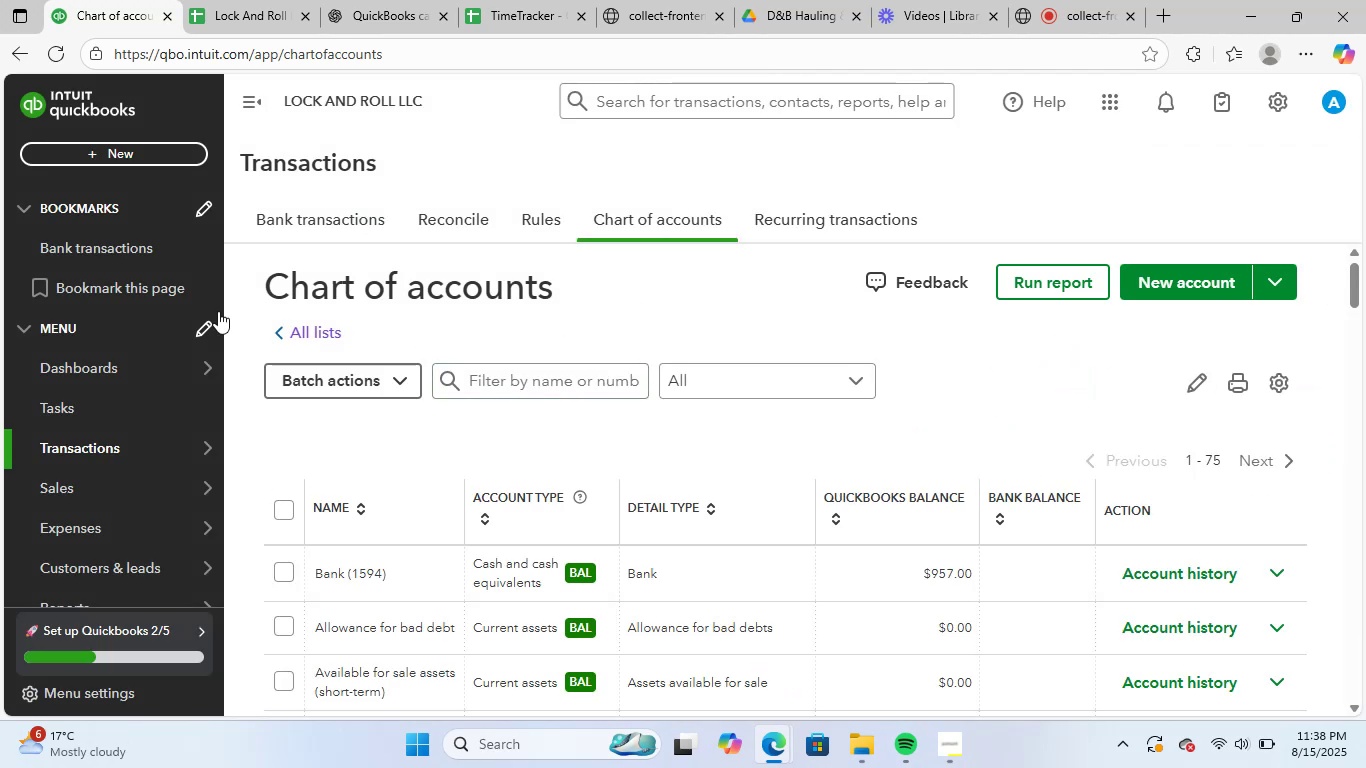 
wait(7.56)
 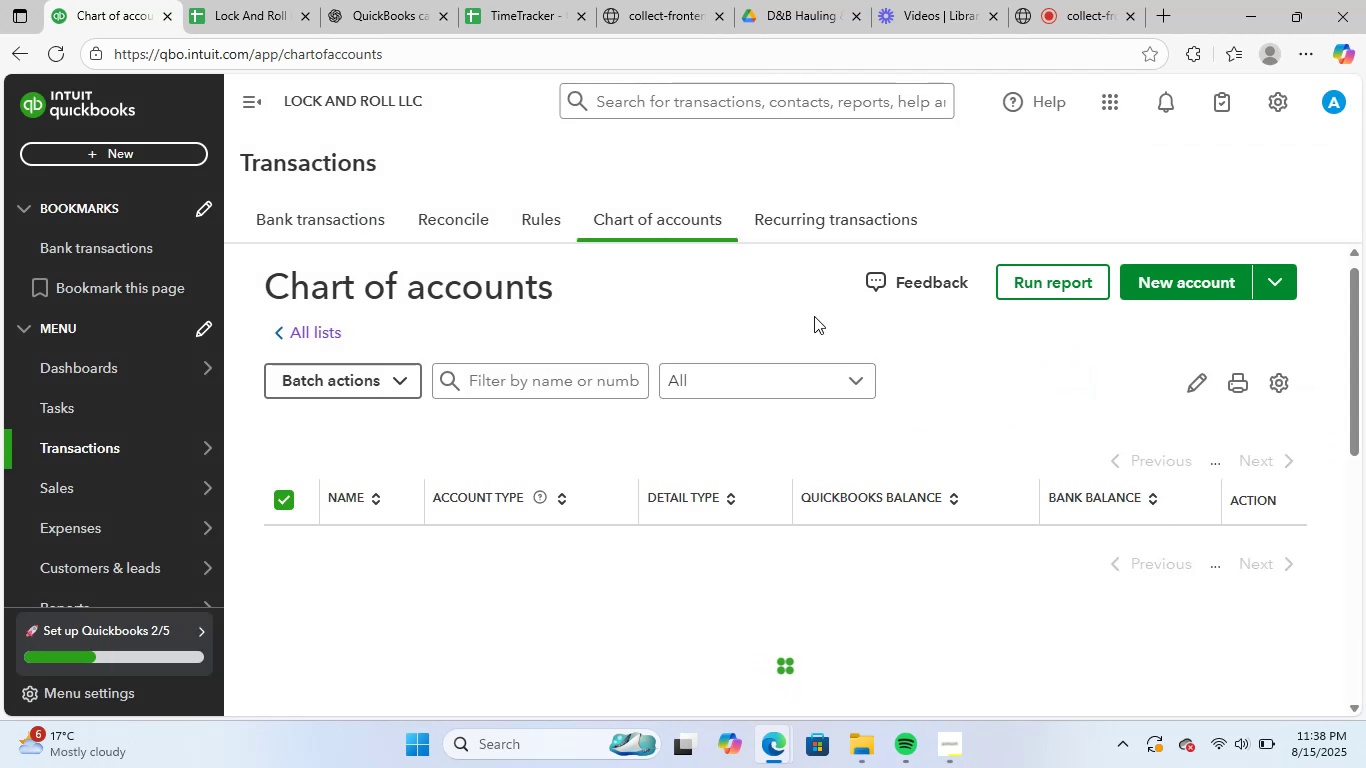 
left_click([348, 227])
 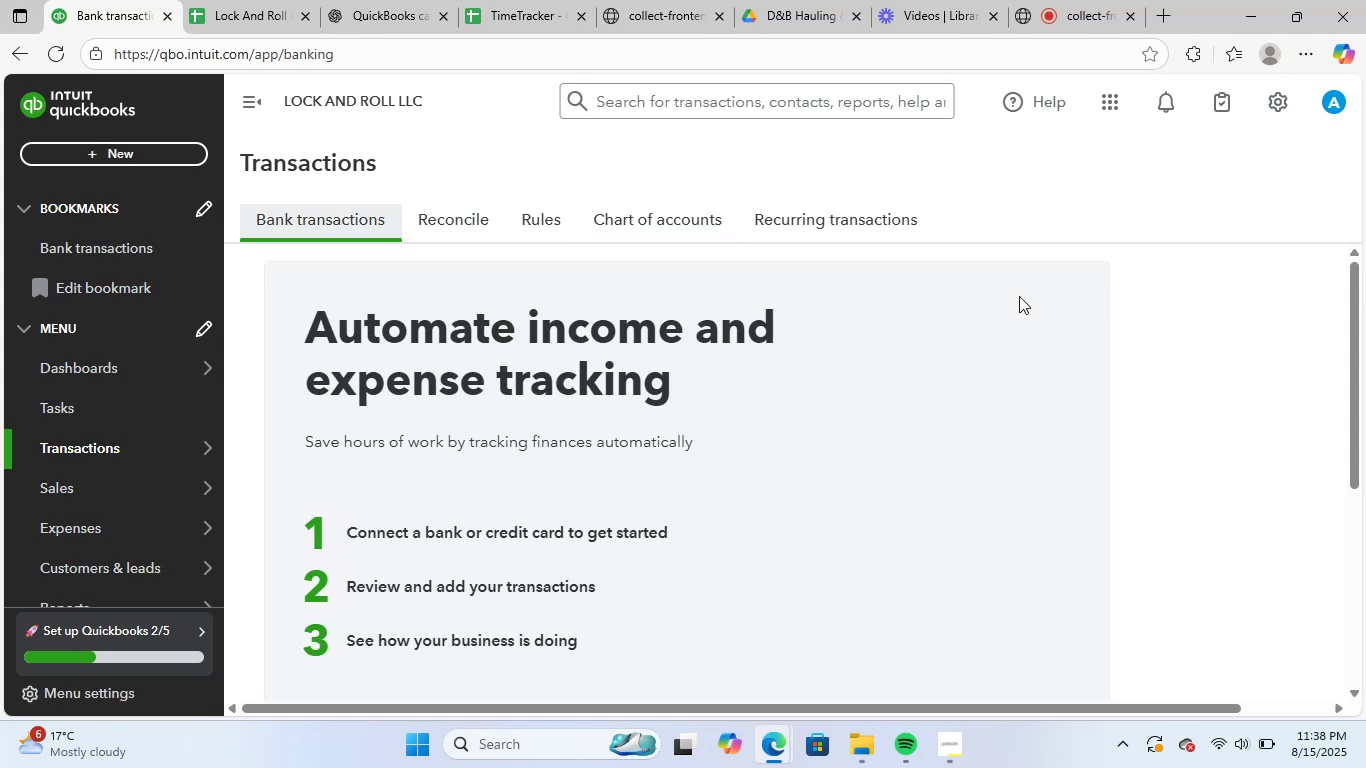 
scroll: coordinate [982, 480], scroll_direction: down, amount: 4.0
 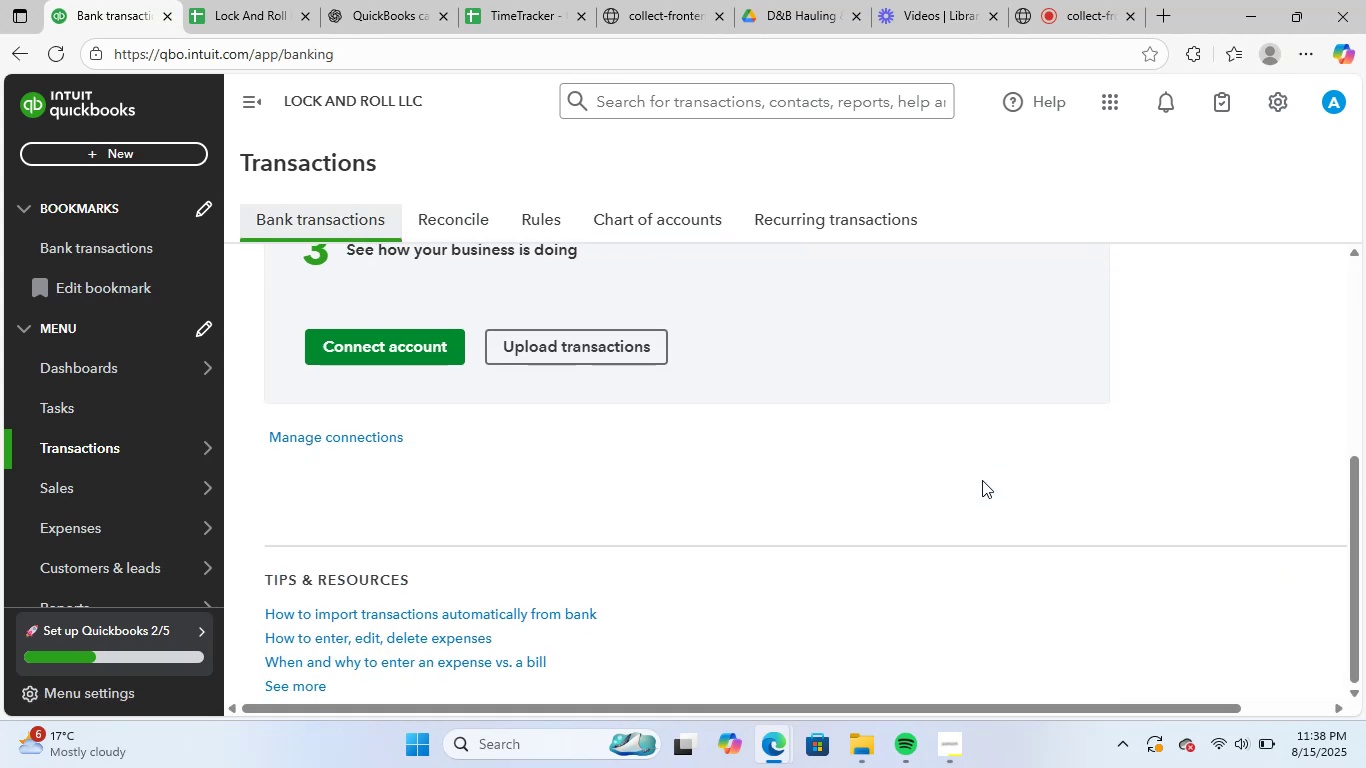 
scroll: coordinate [982, 480], scroll_direction: up, amount: 4.0
 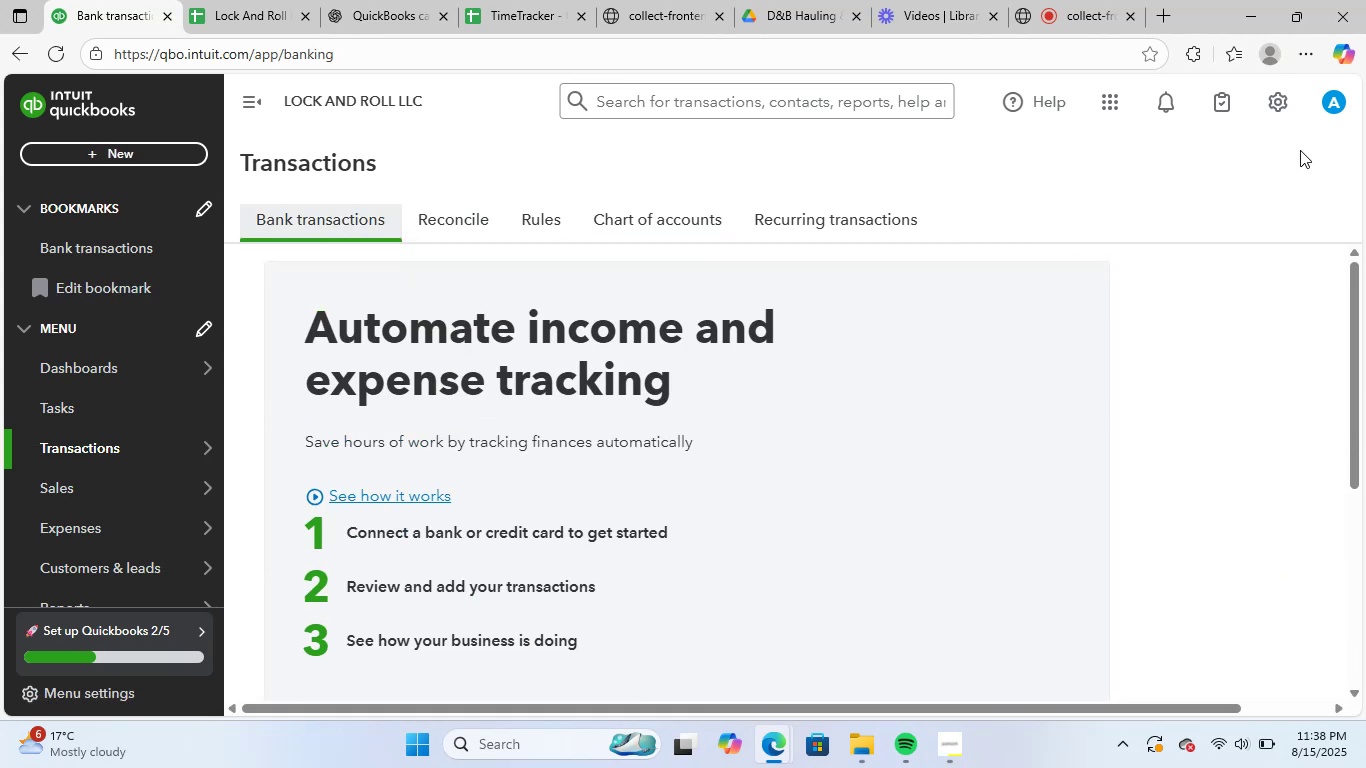 
left_click([1273, 104])
 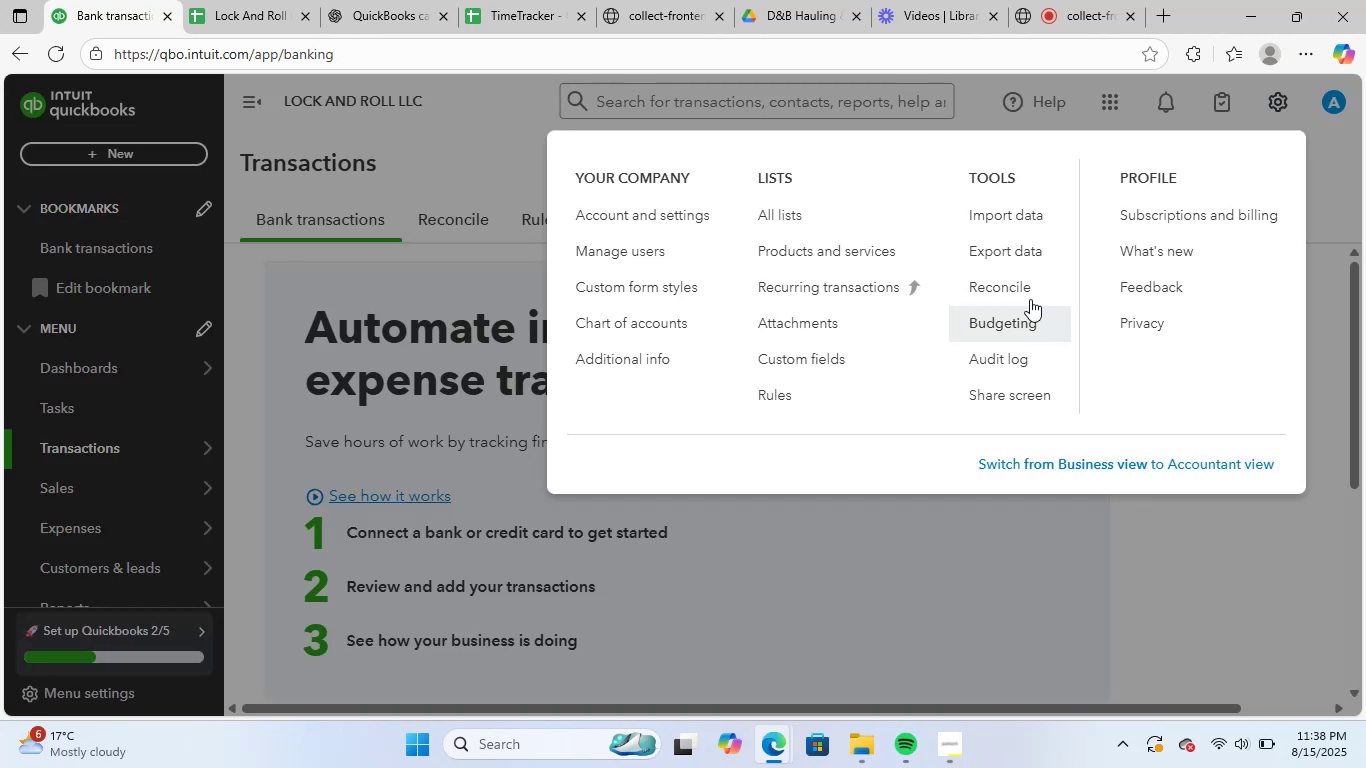 
left_click([1028, 217])
 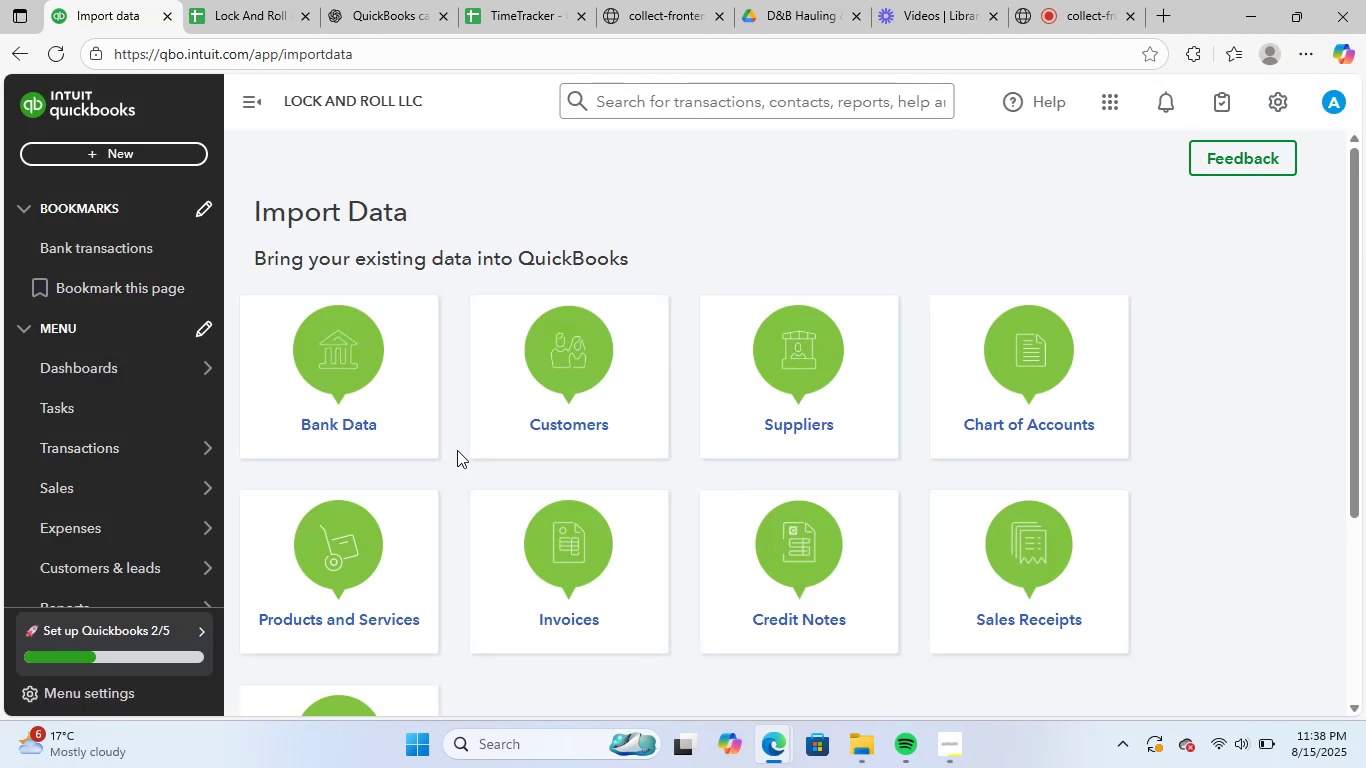 
left_click([405, 401])
 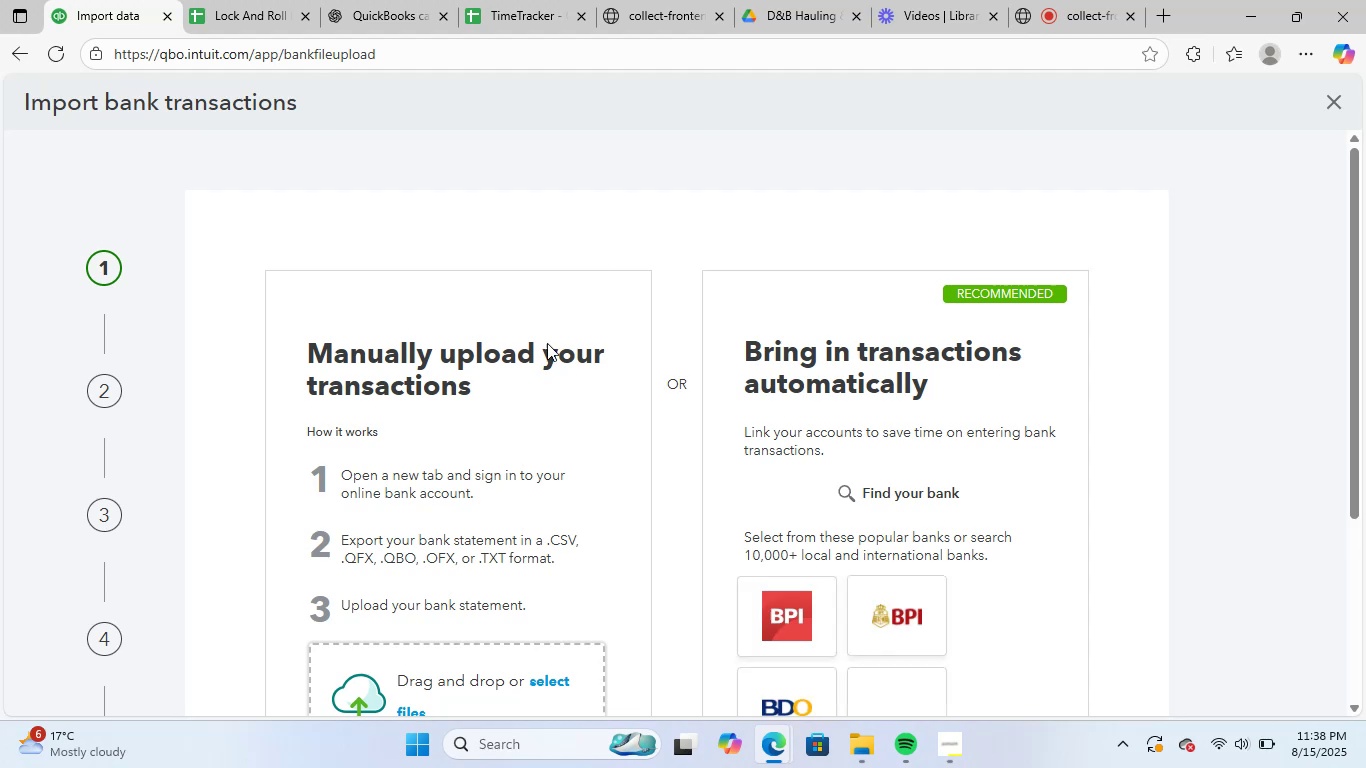 
left_click([521, 681])
 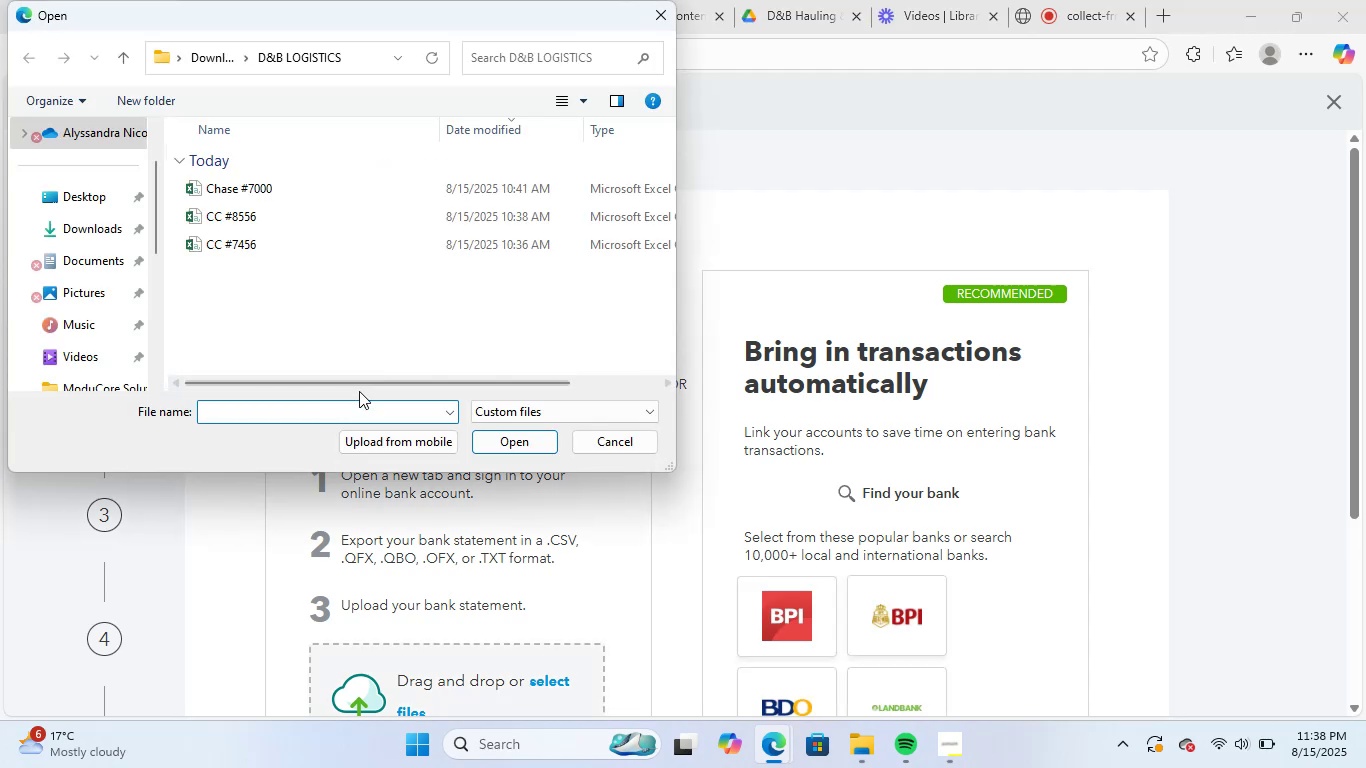 
left_click([309, 191])
 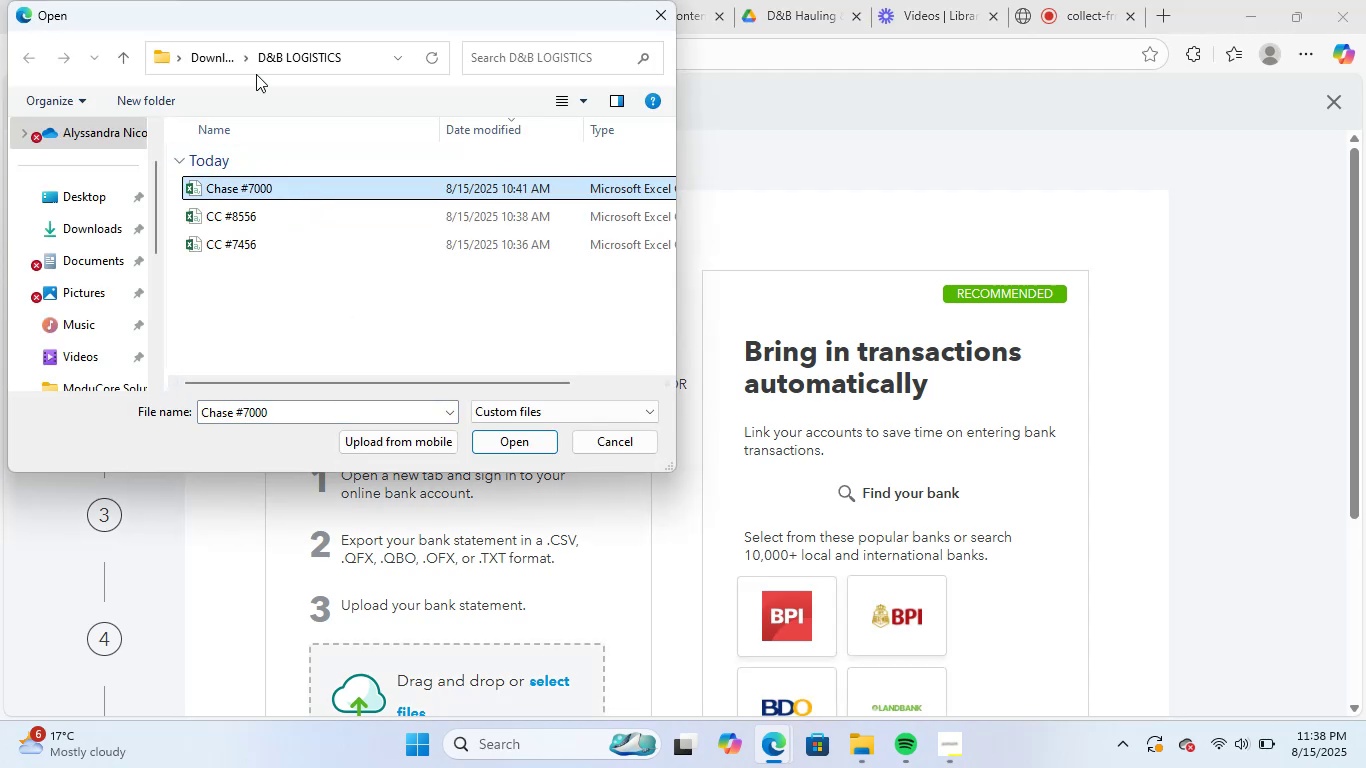 
left_click([221, 55])
 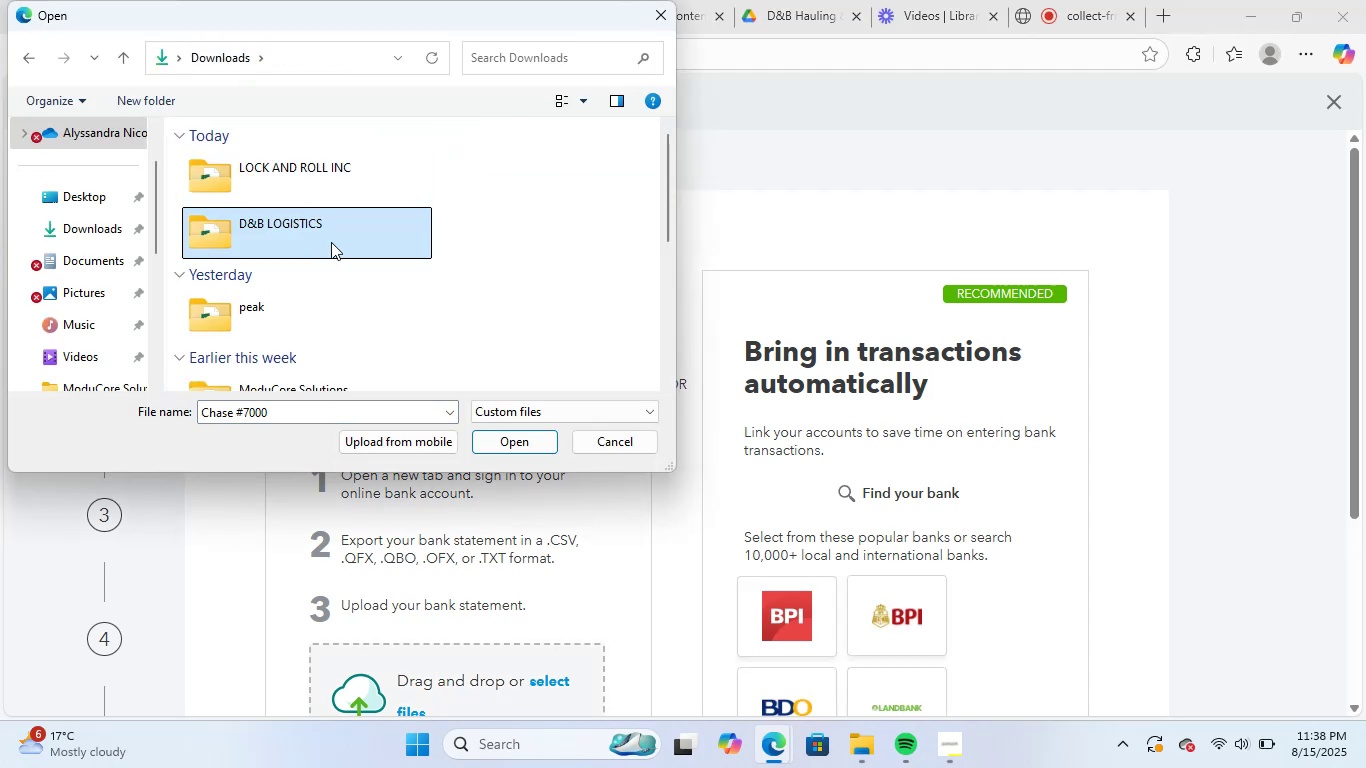 
double_click([343, 179])
 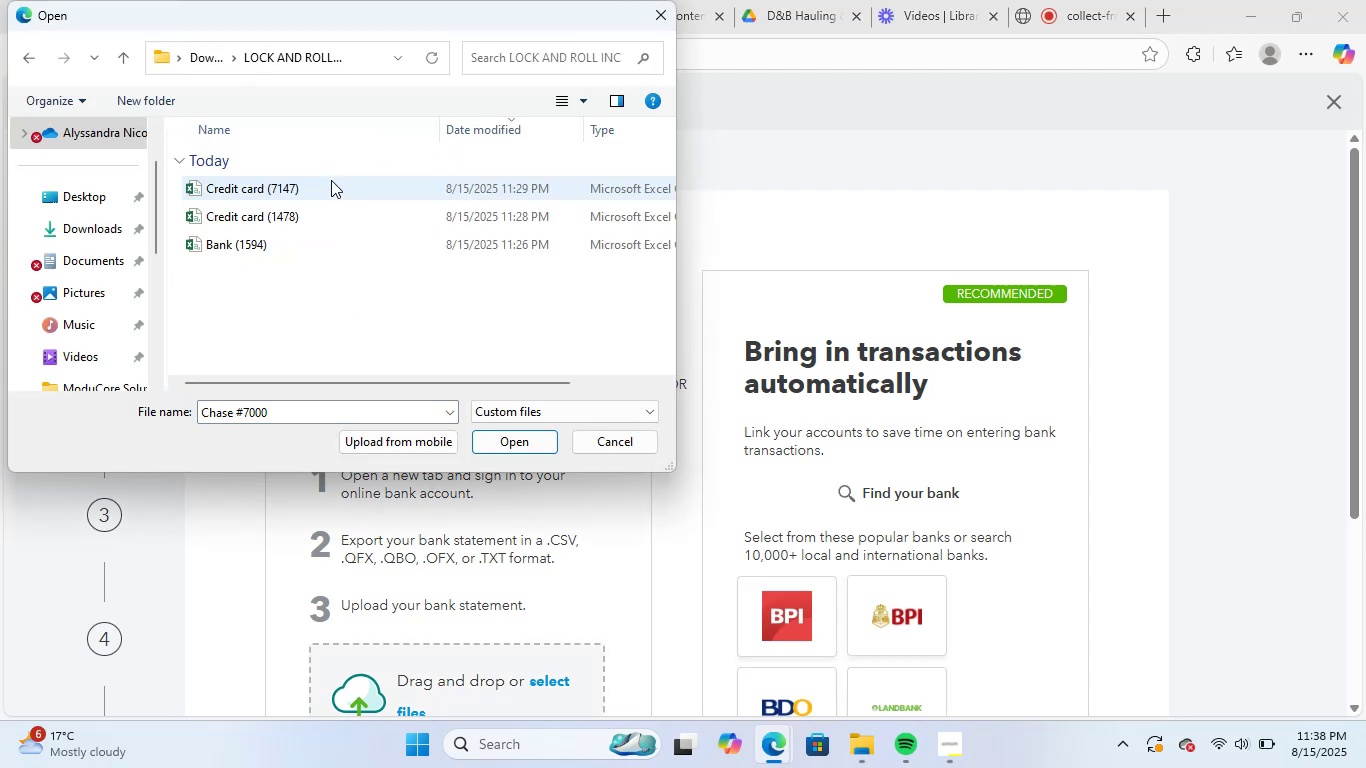 
left_click([328, 186])
 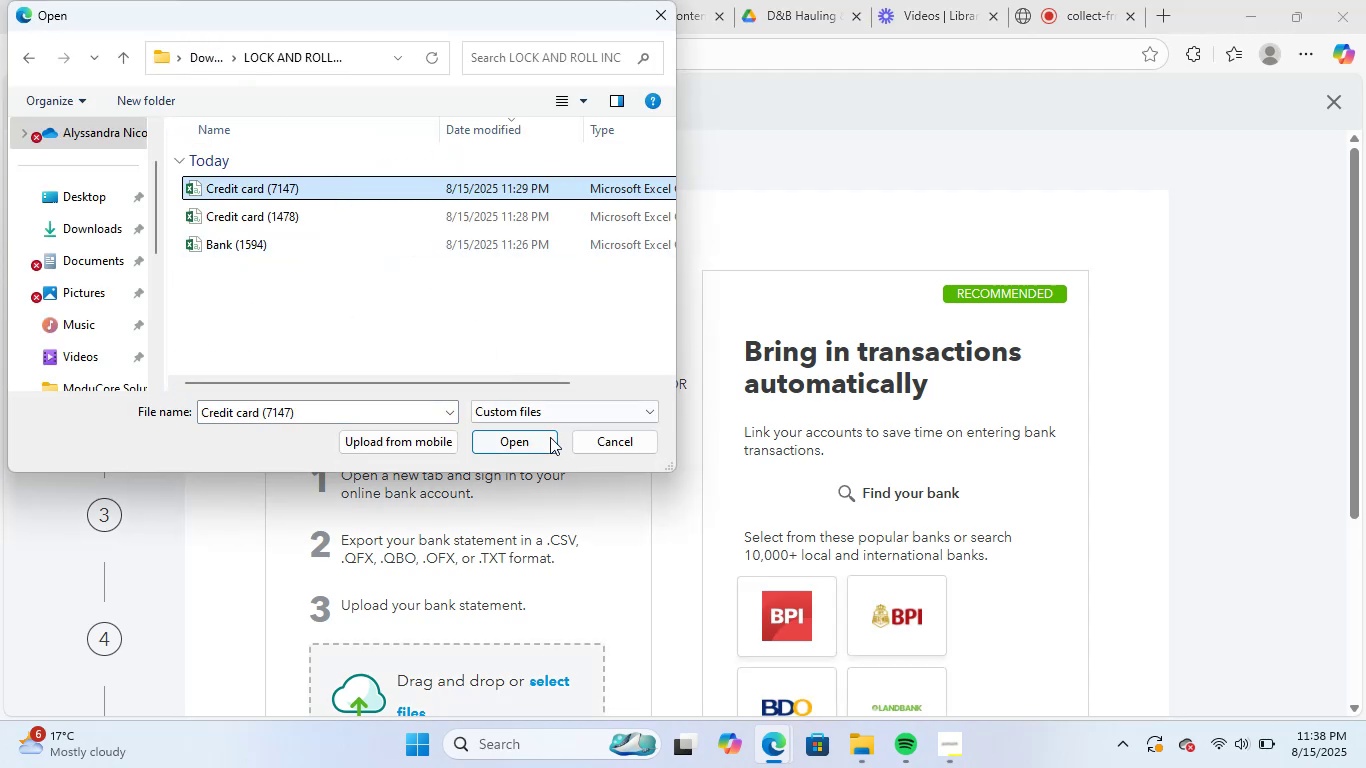 
left_click([539, 442])
 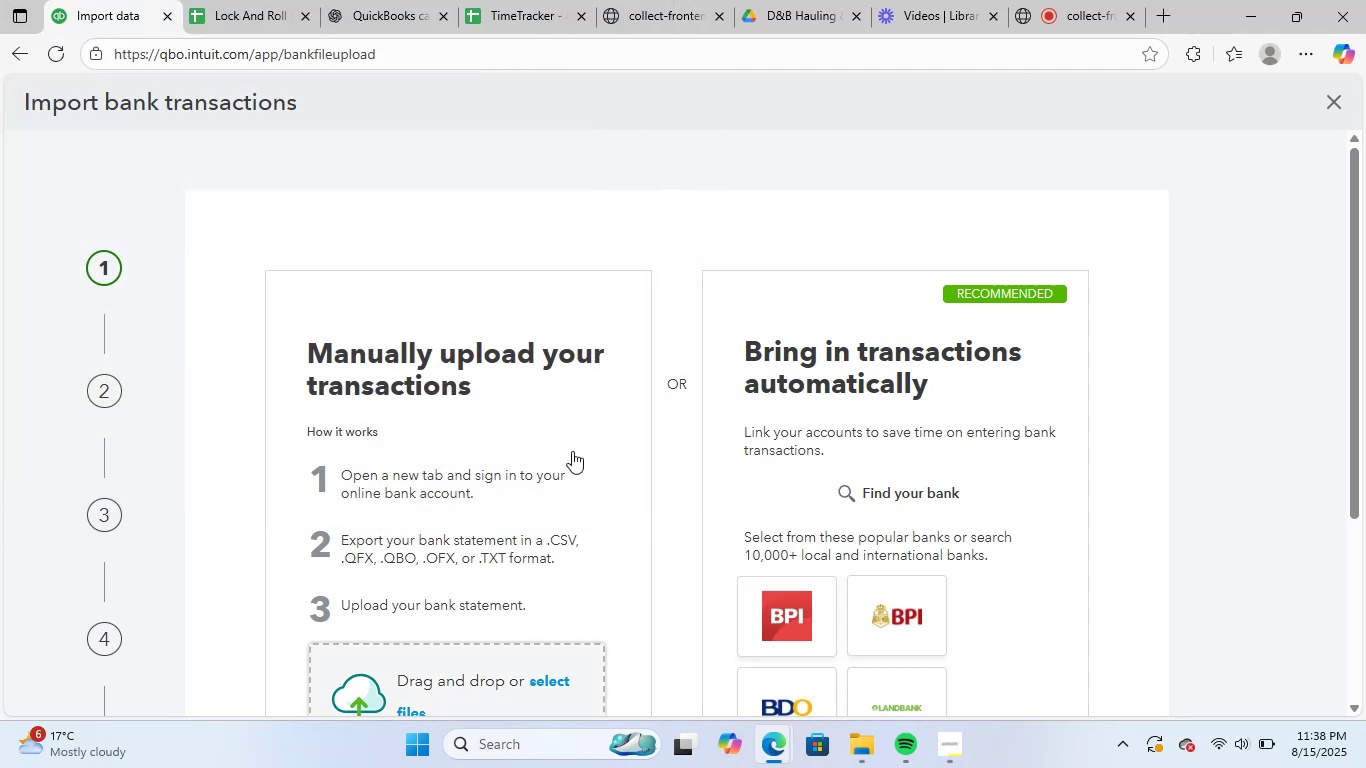 
scroll: coordinate [895, 504], scroll_direction: down, amount: 2.0
 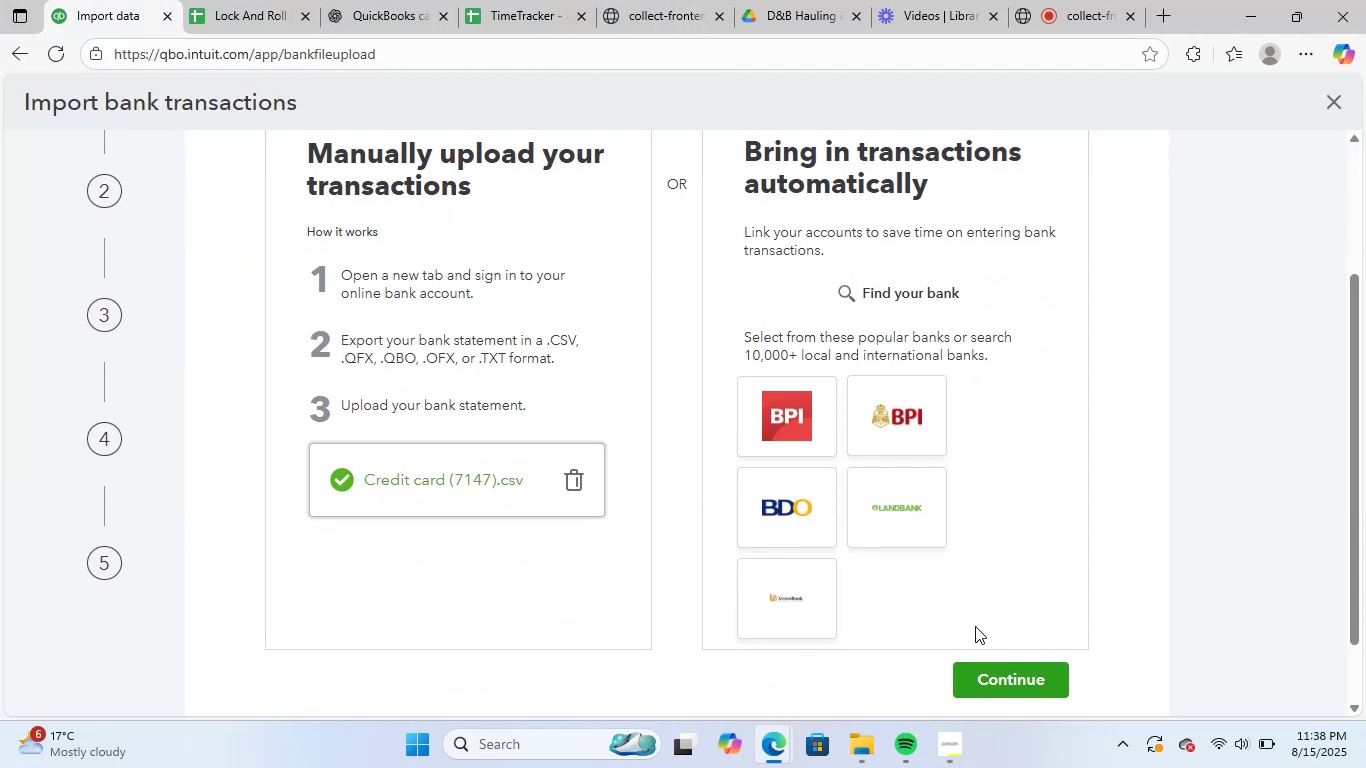 
left_click([1013, 685])
 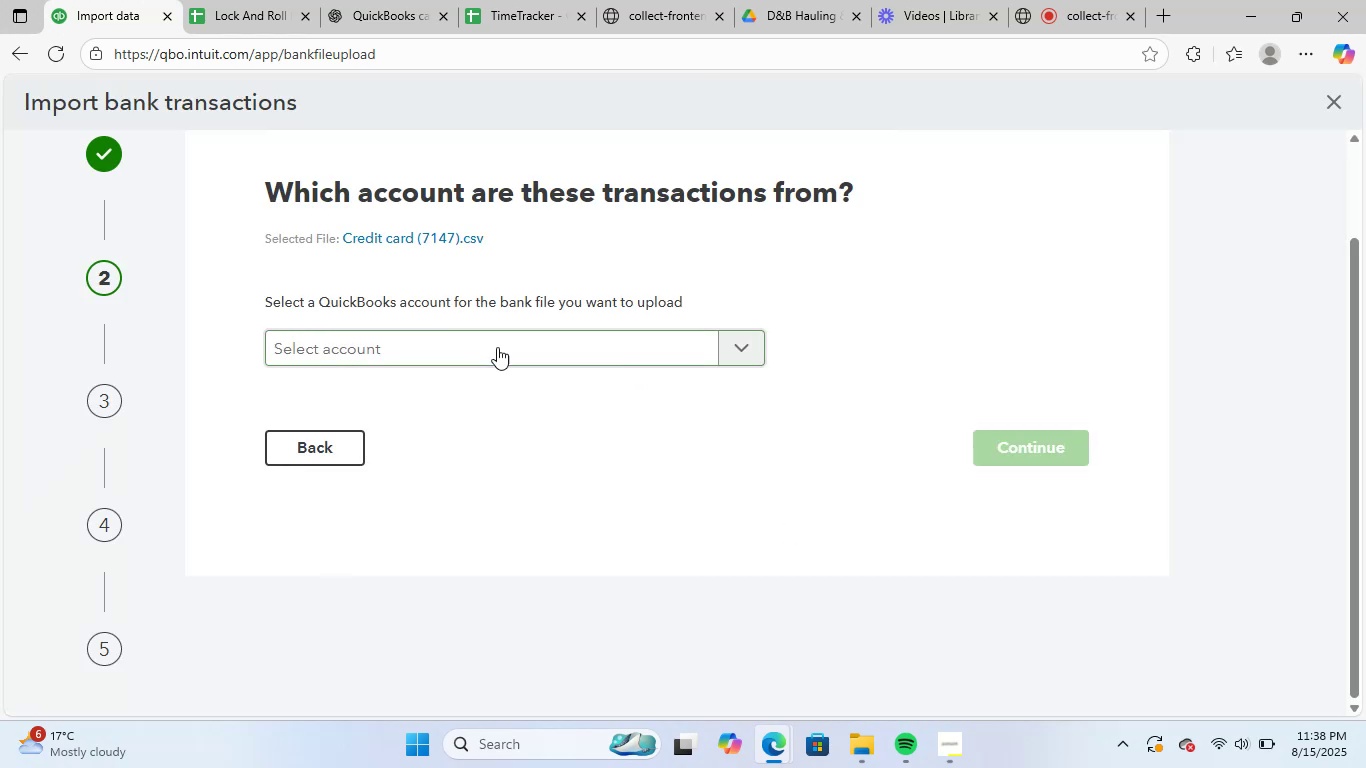 
left_click([499, 349])
 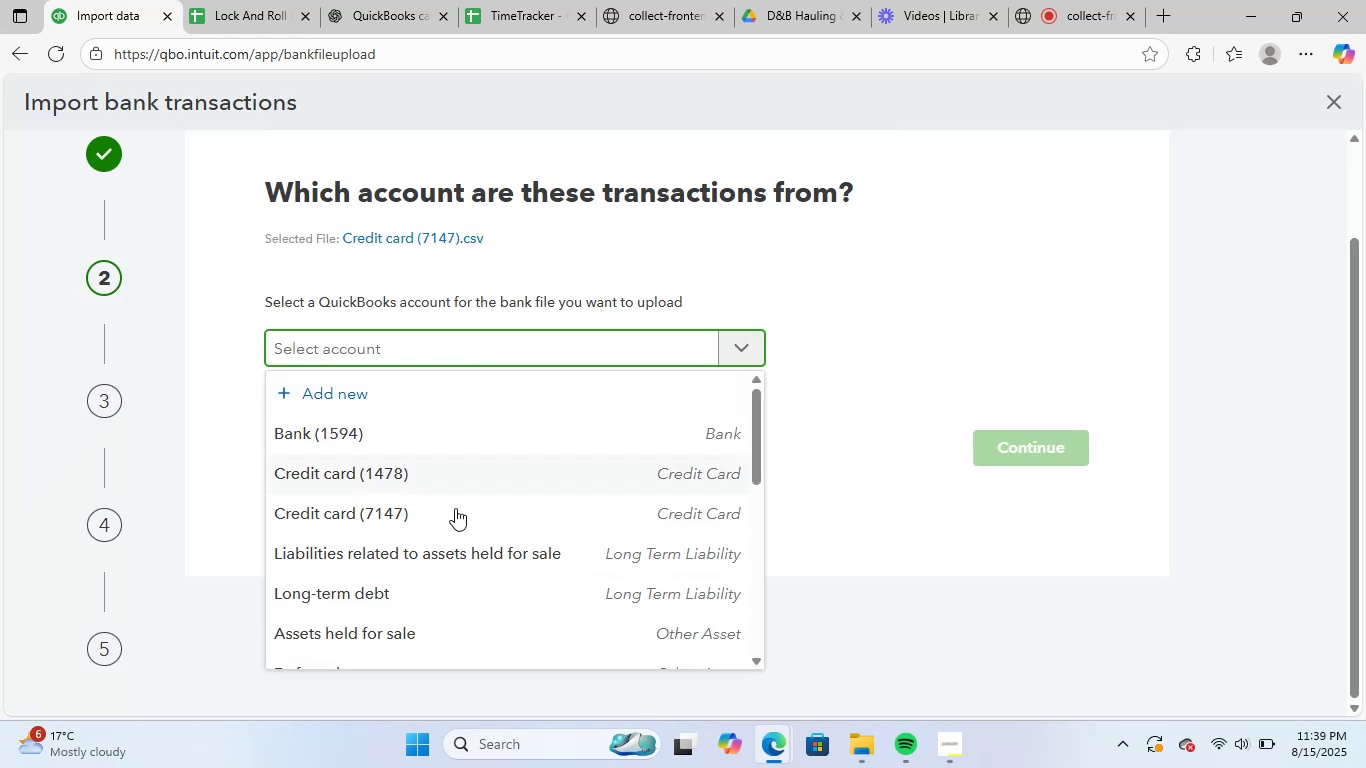 
left_click([458, 518])
 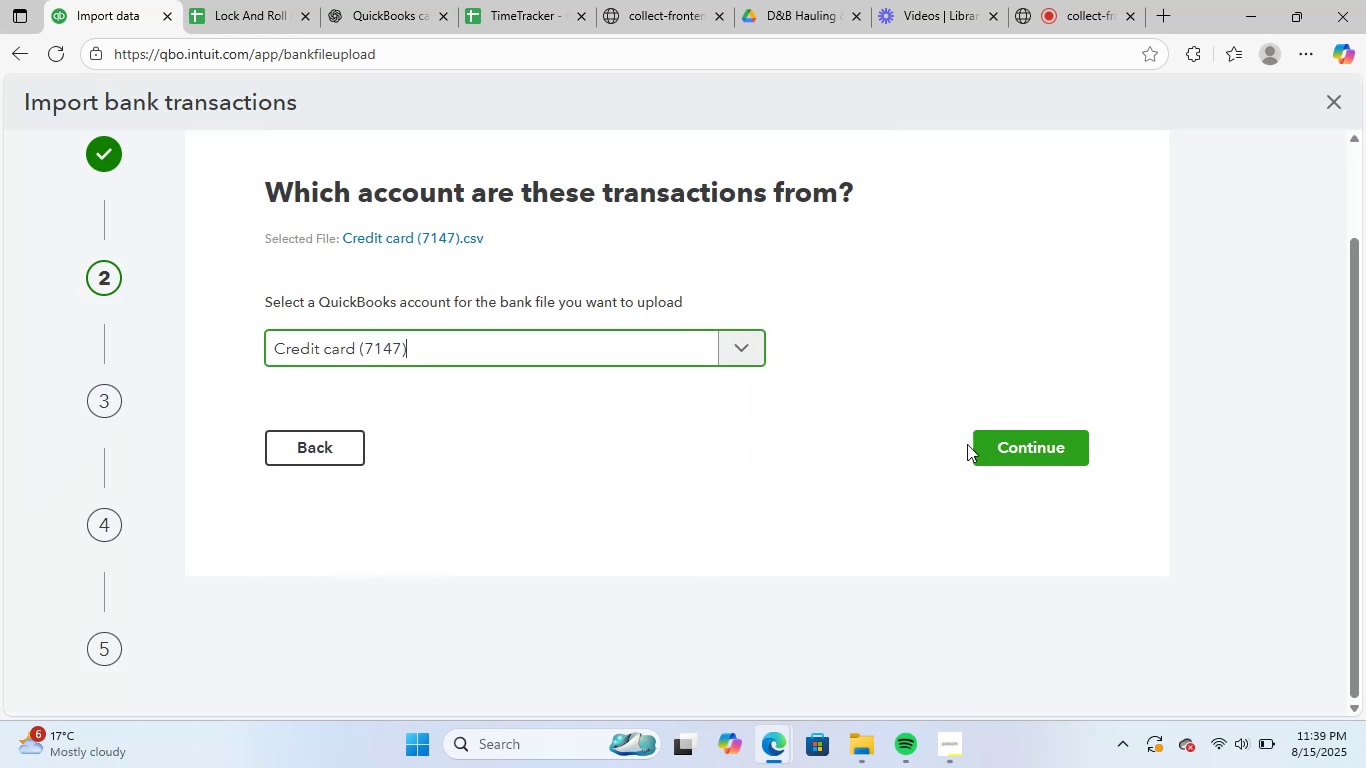 
left_click([1074, 440])
 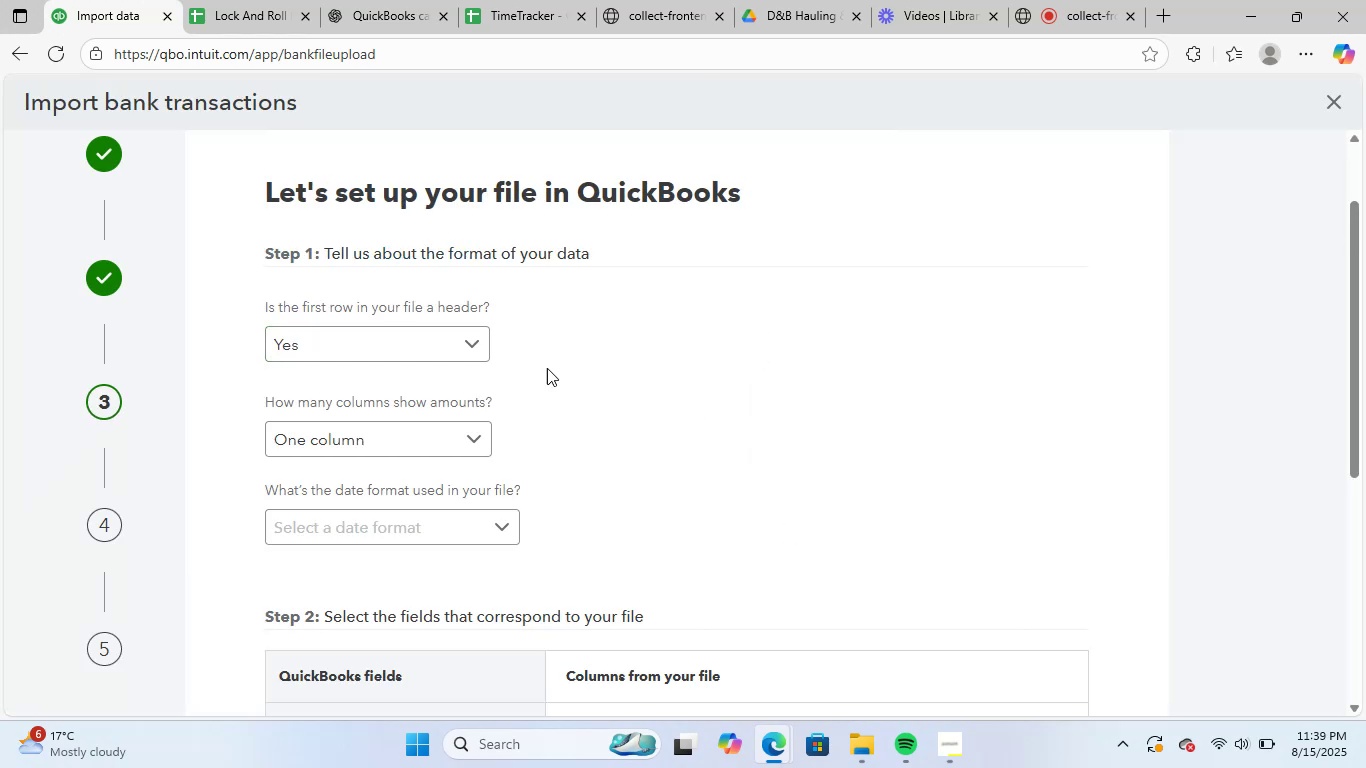 
left_click([403, 524])
 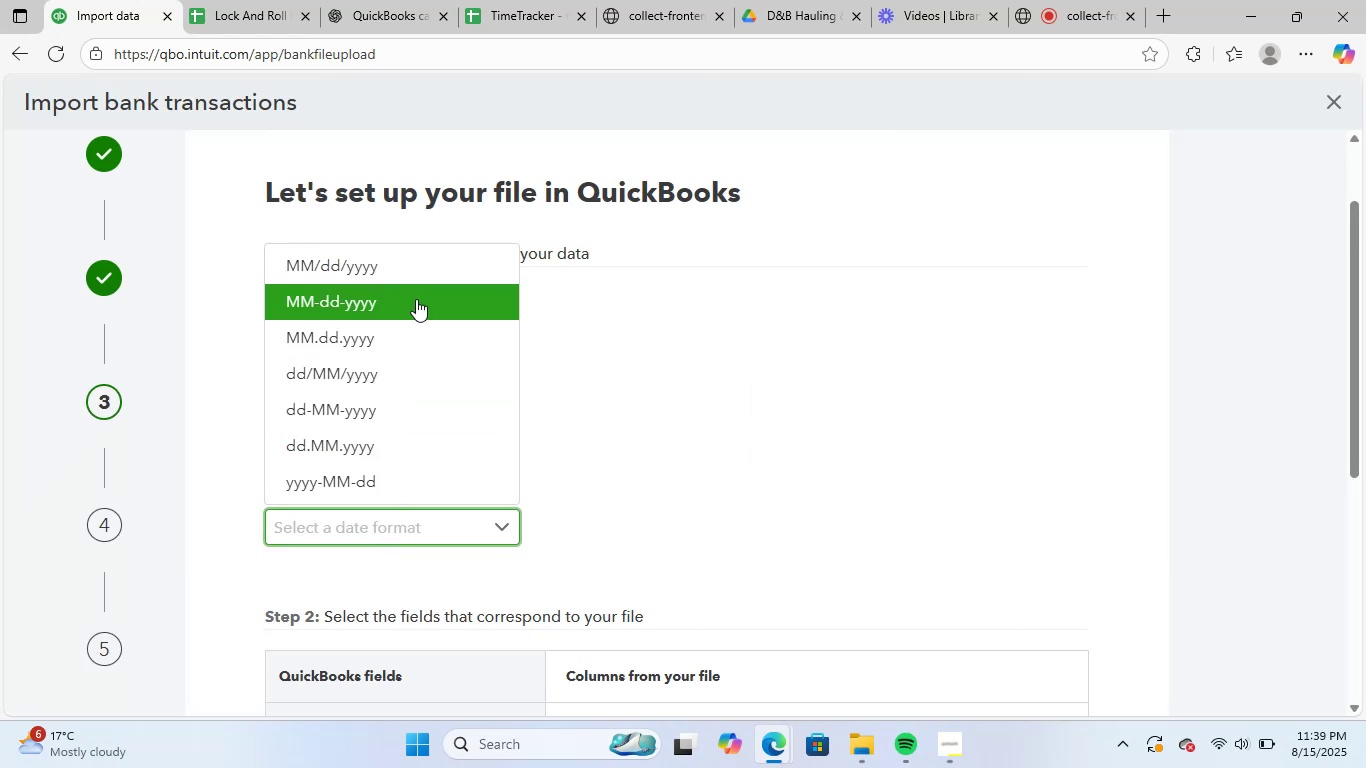 
left_click([429, 279])
 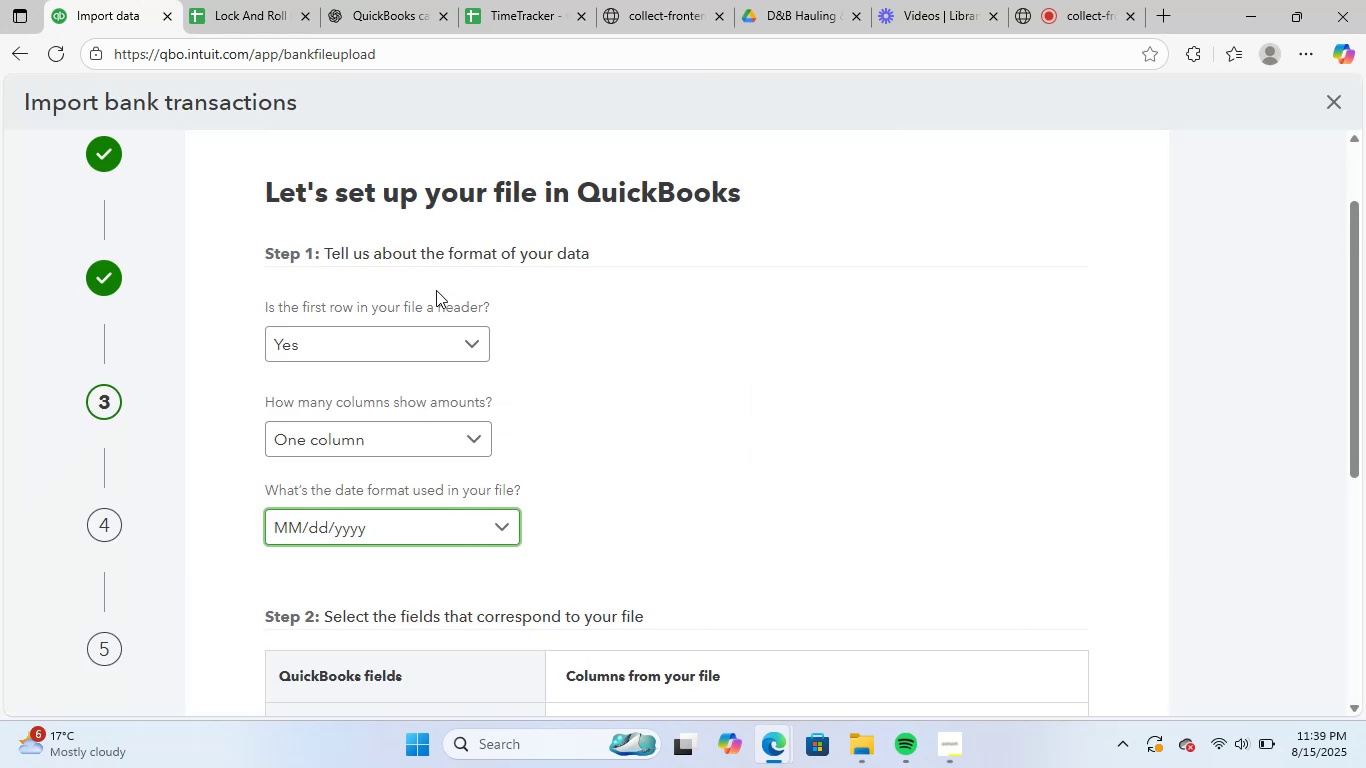 
scroll: coordinate [897, 478], scroll_direction: down, amount: 5.0
 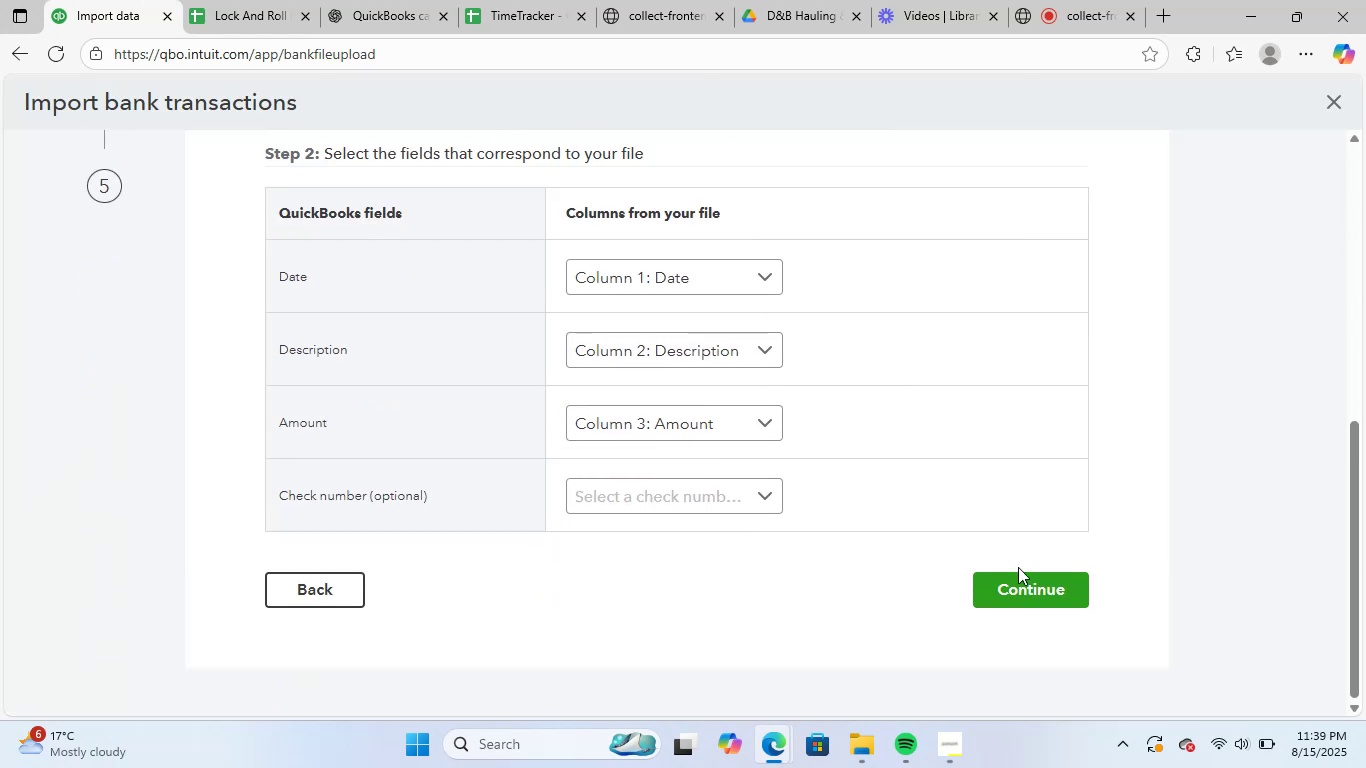 
left_click([1025, 580])
 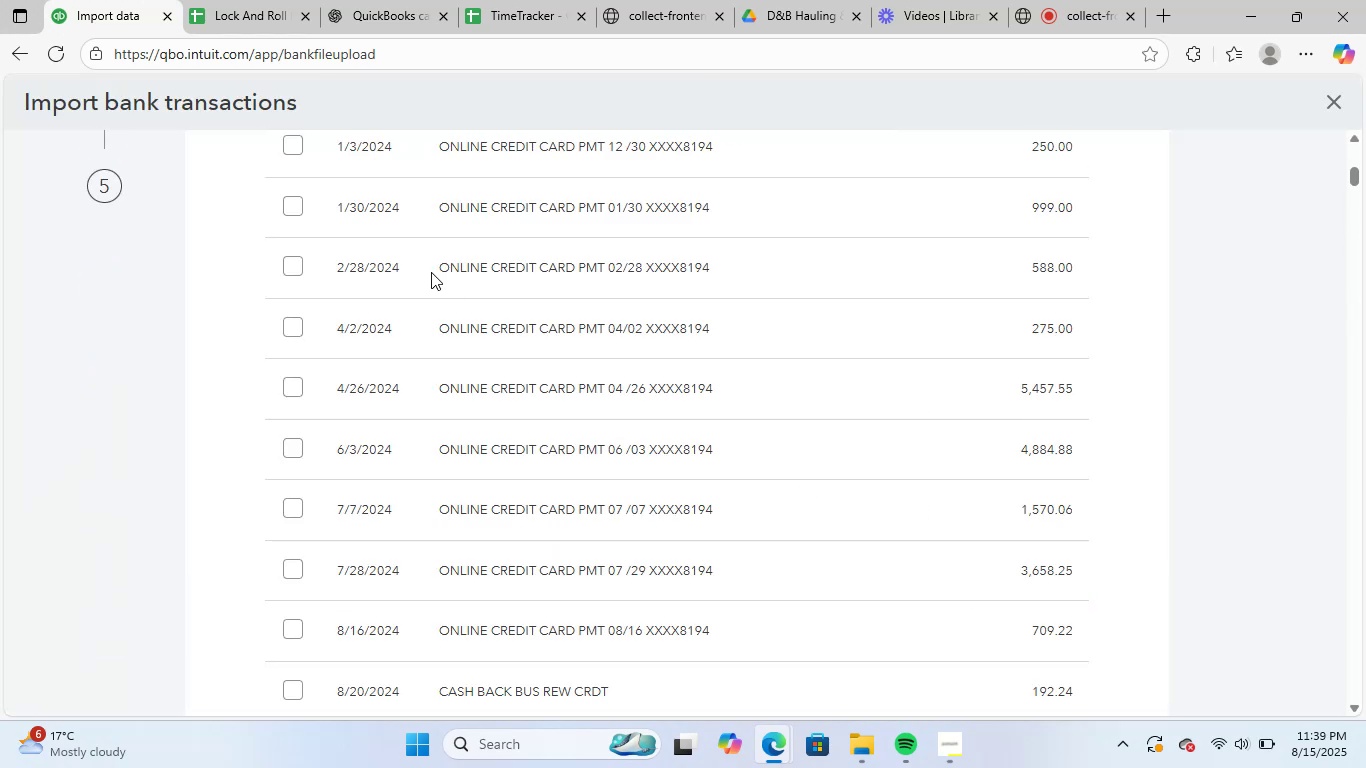 
scroll: coordinate [609, 377], scroll_direction: up, amount: 3.0
 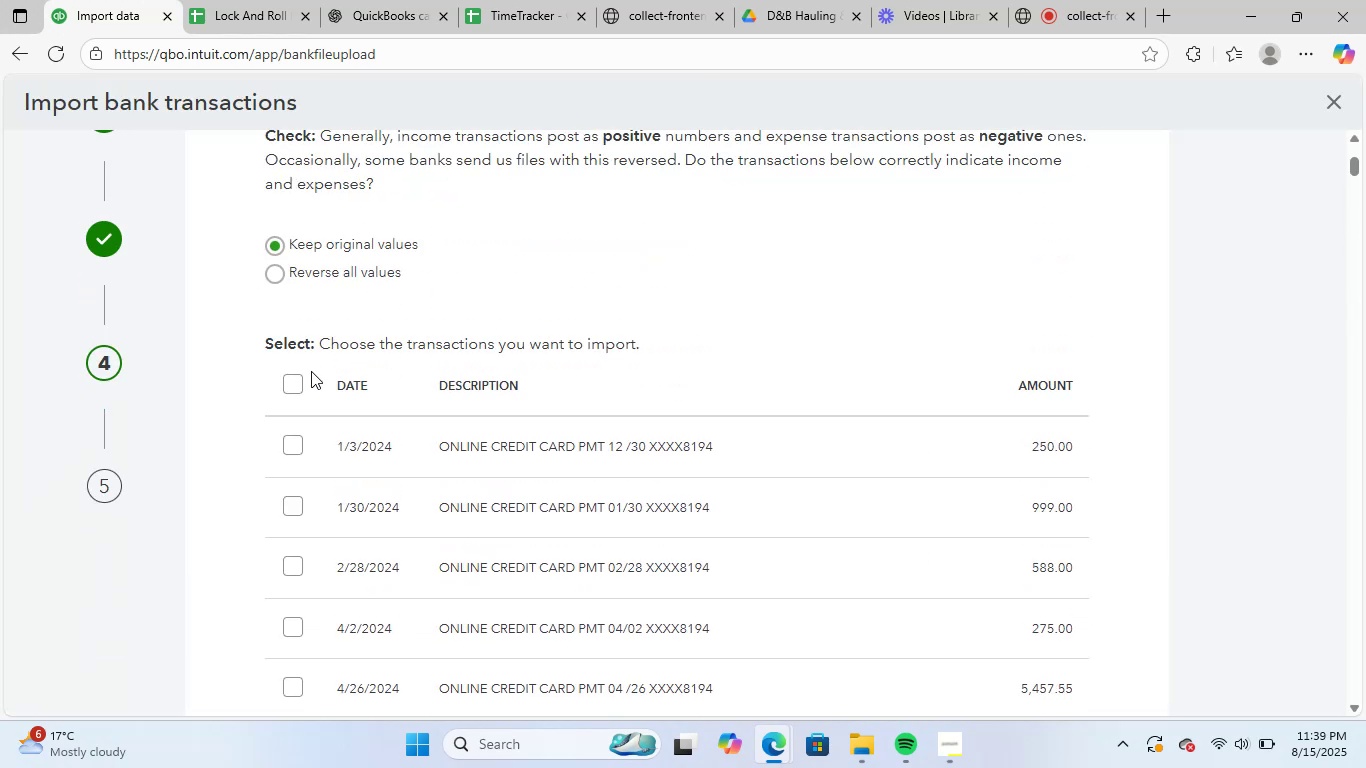 
left_click([303, 386])
 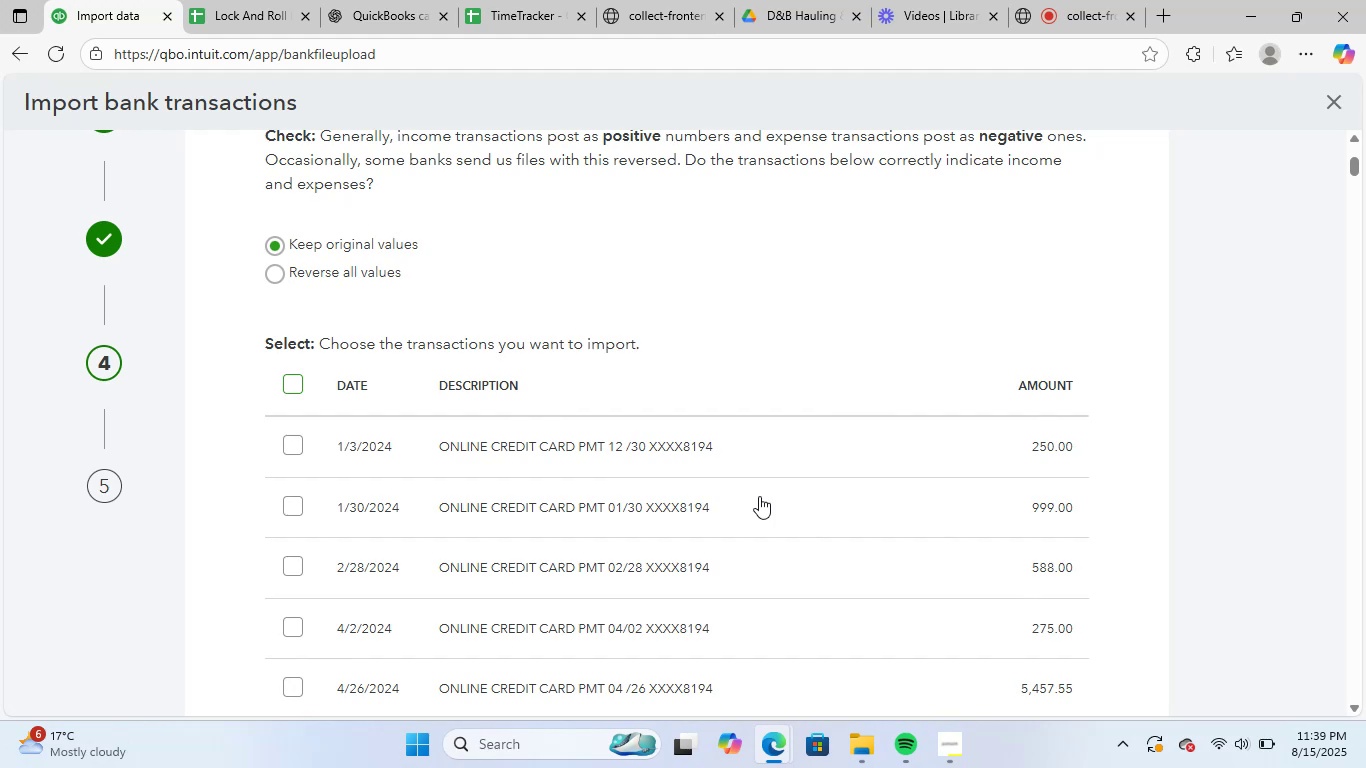 
scroll: coordinate [496, 480], scroll_direction: down, amount: 12.0
 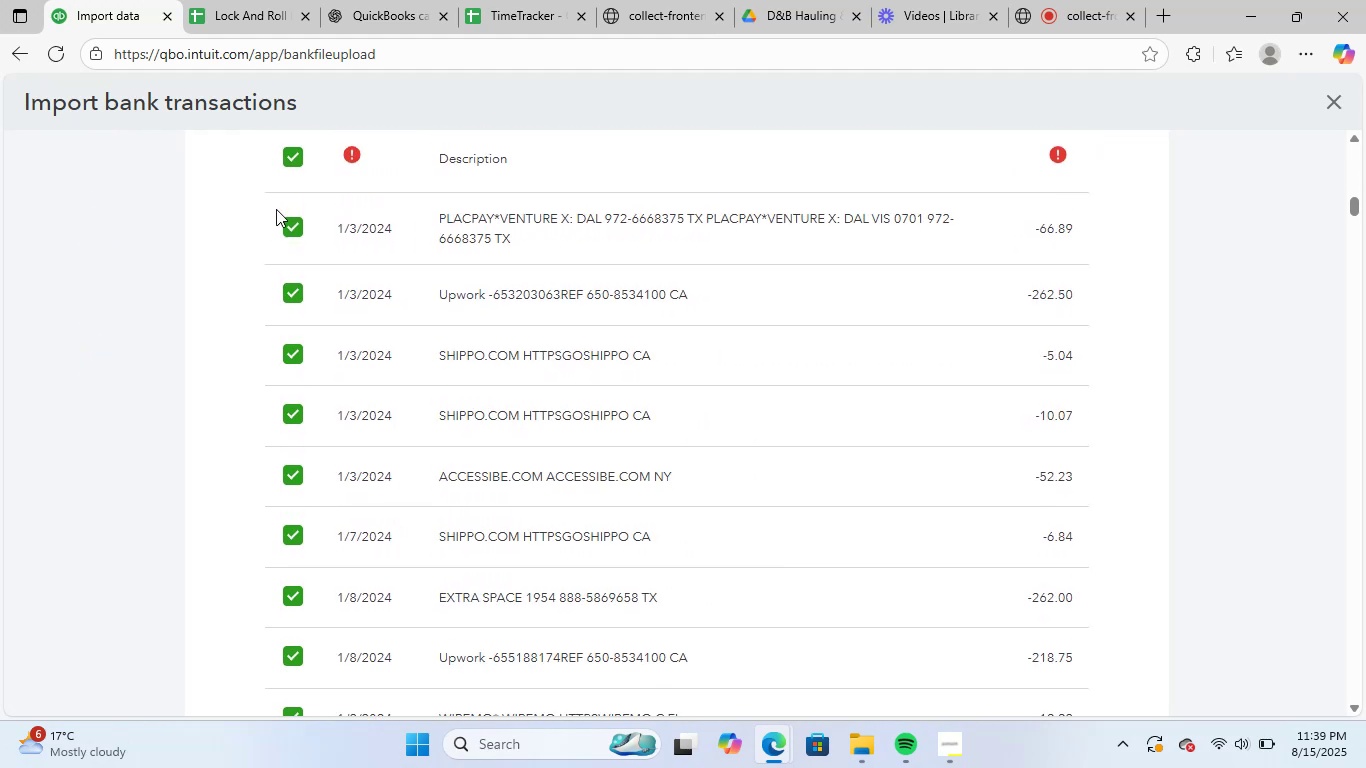 
left_click([294, 155])
 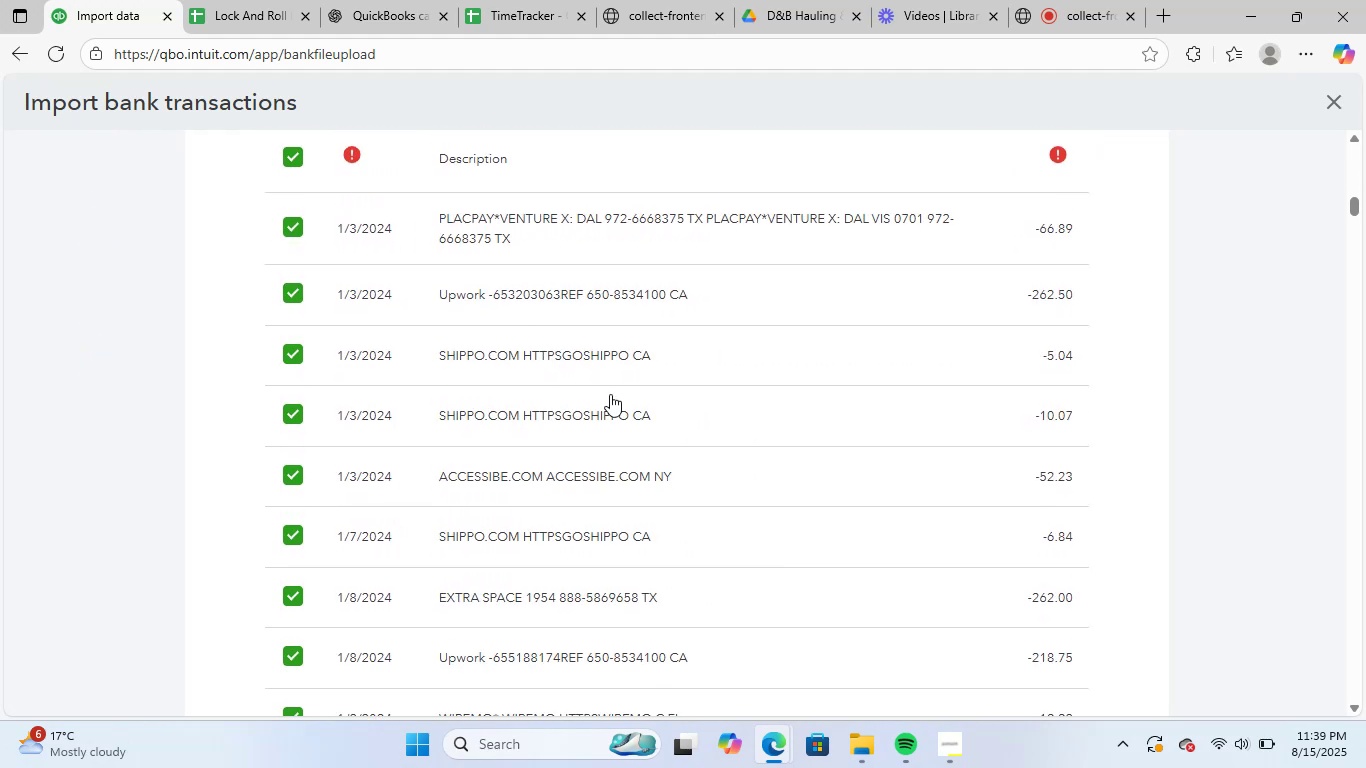 
scroll: coordinate [758, 543], scroll_direction: down, amount: 14.0
 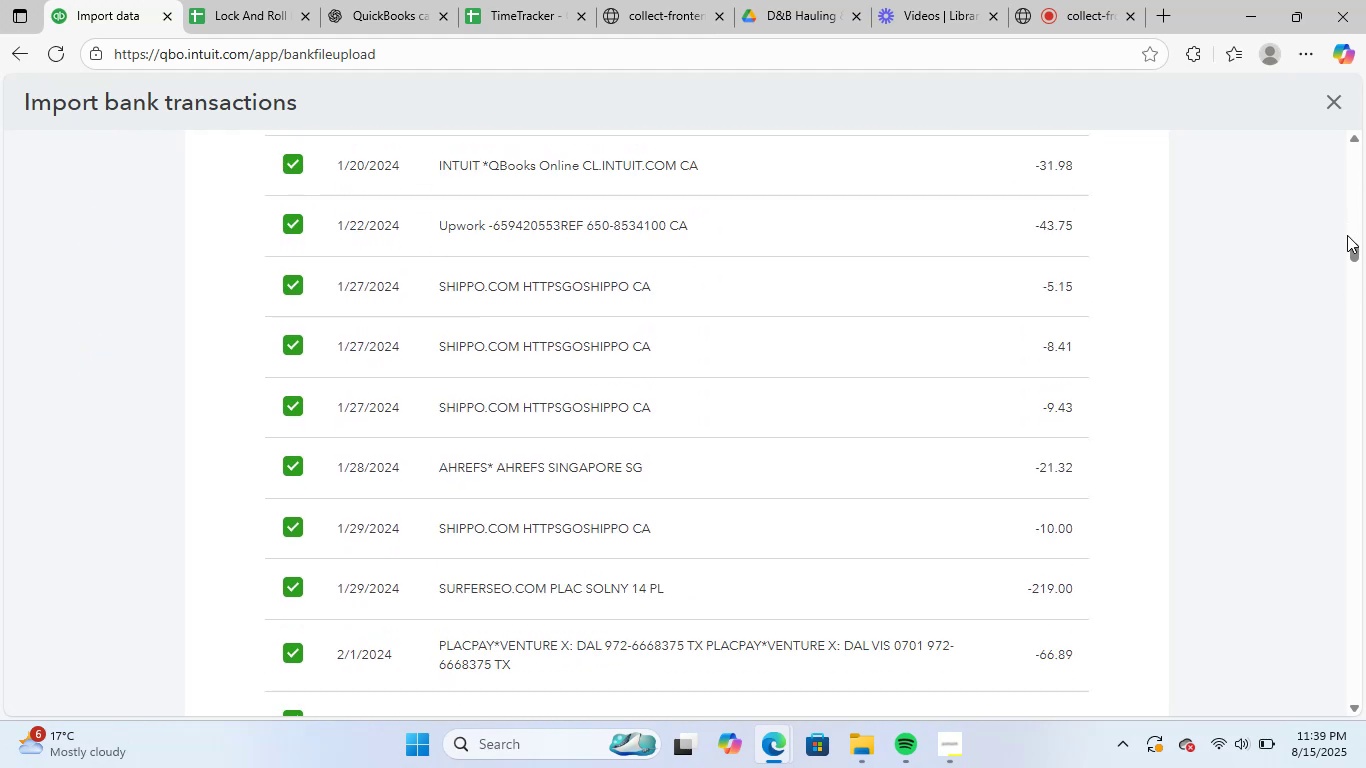 
left_click_drag(start_coordinate=[1354, 251], to_coordinate=[1365, 763])
 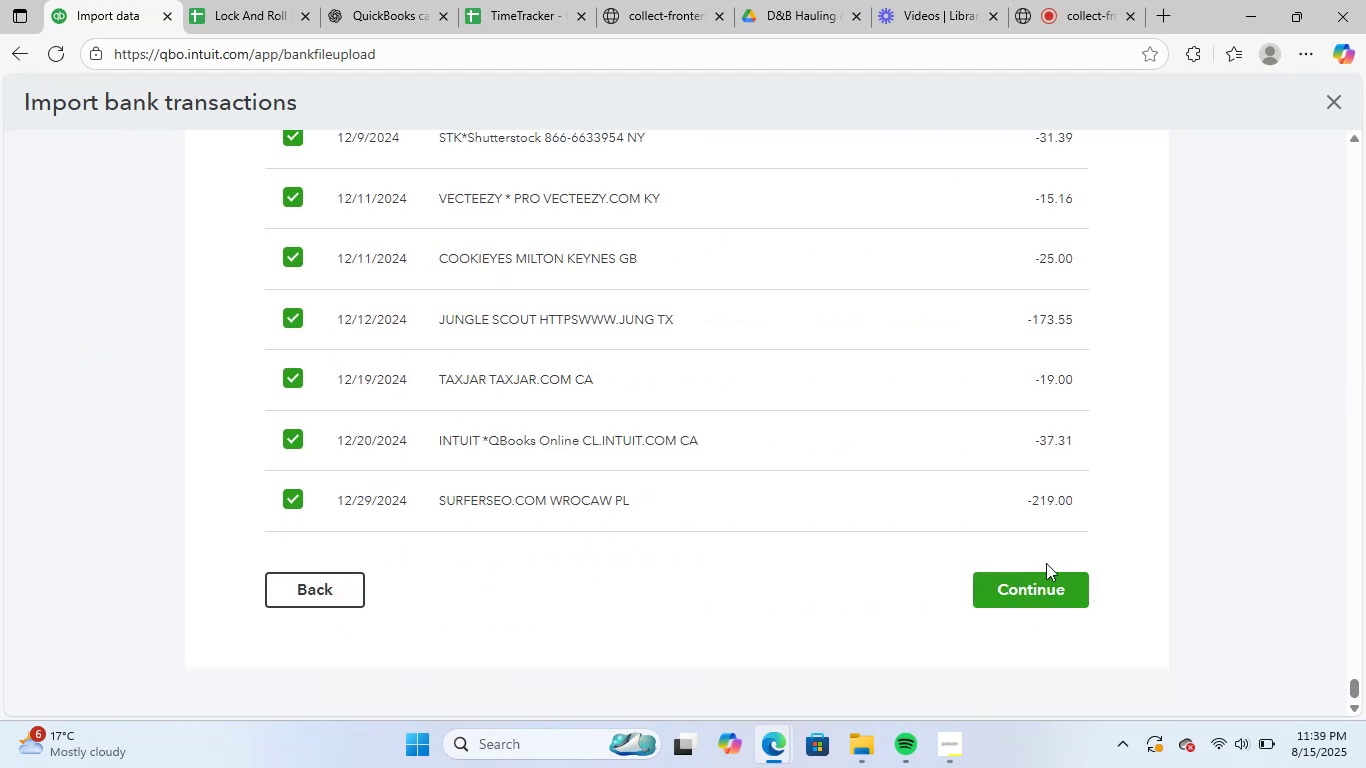 
left_click([1052, 596])
 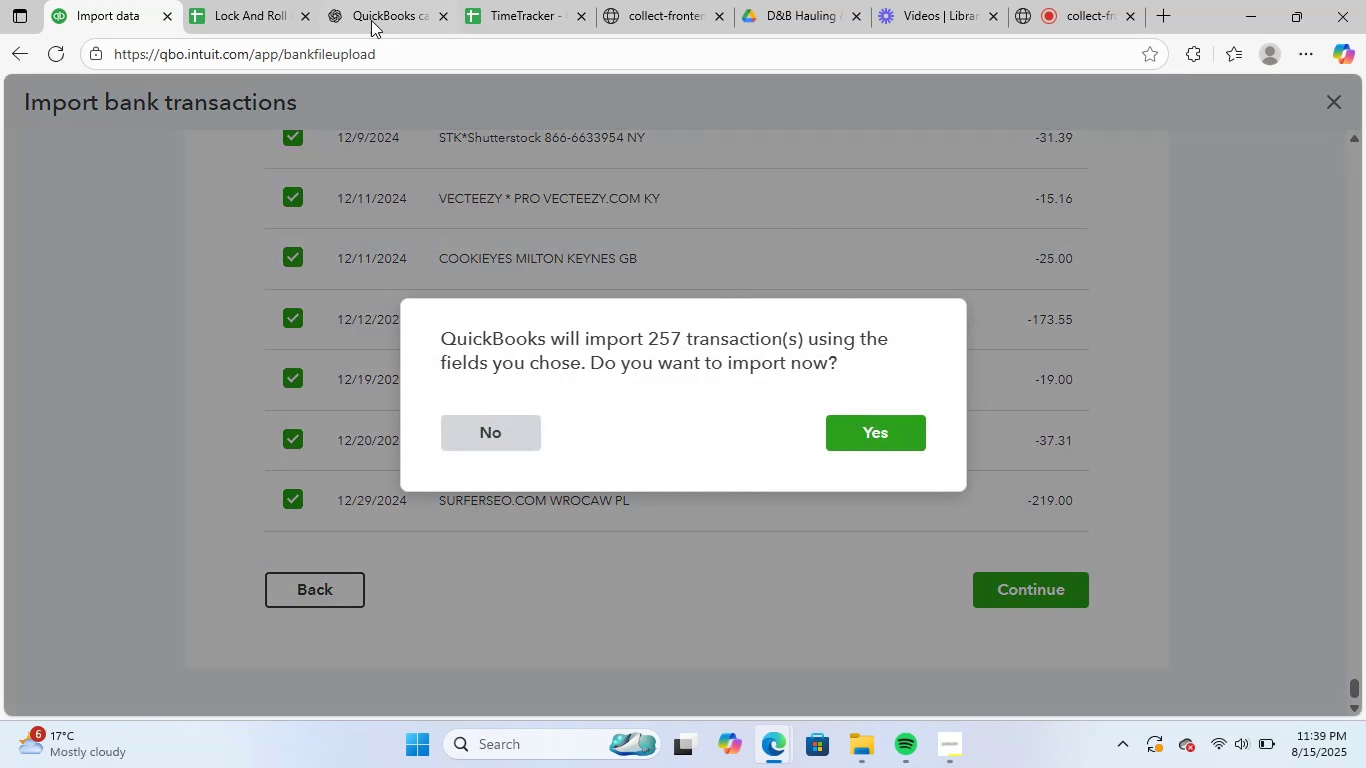 
left_click([229, 0])
 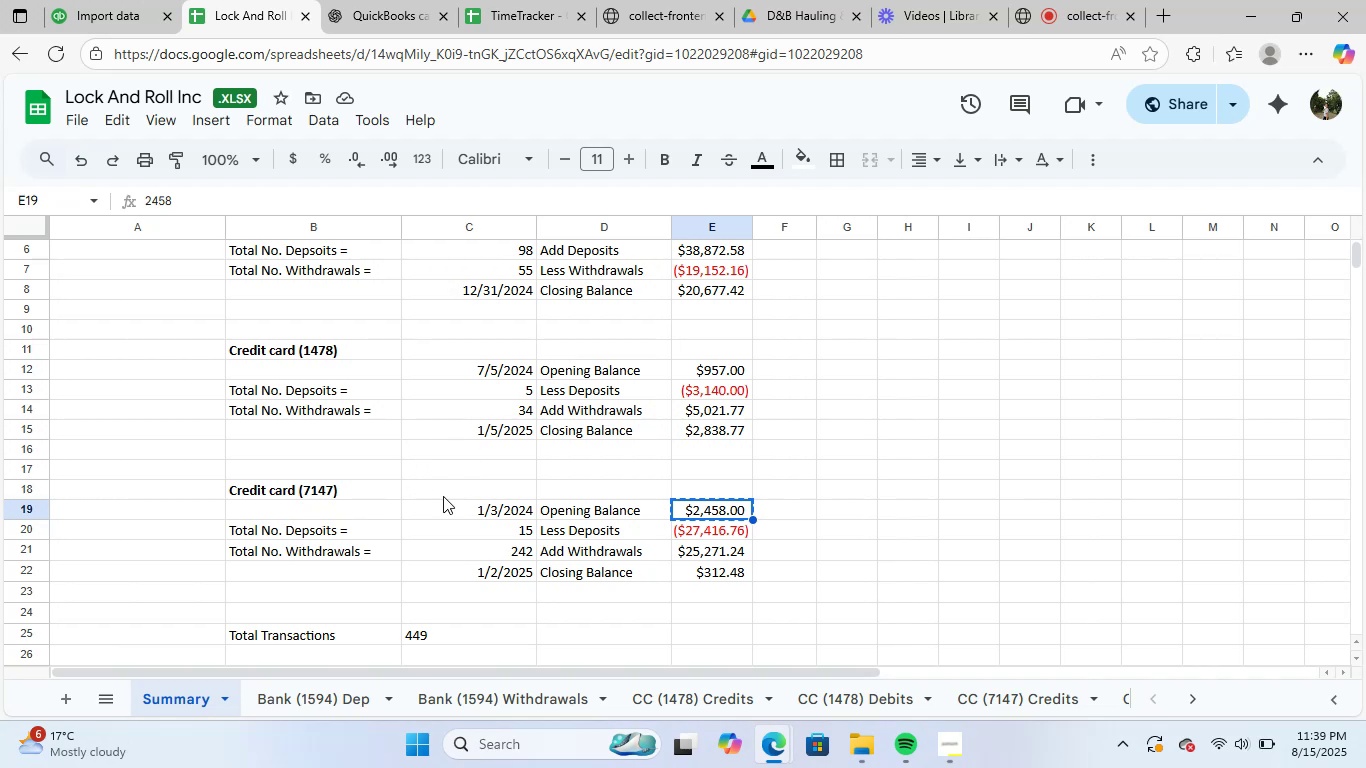 
left_click_drag(start_coordinate=[523, 526], to_coordinate=[523, 559])
 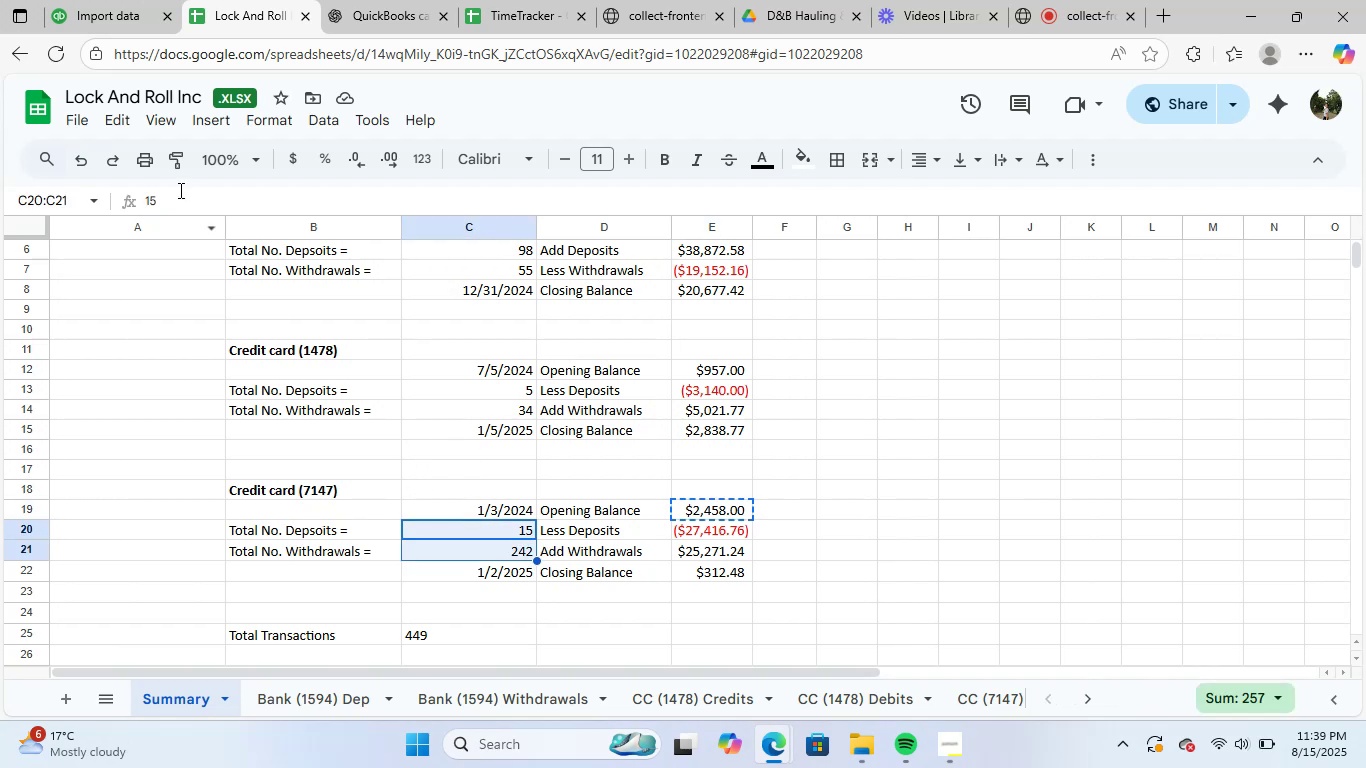 
left_click([113, 0])
 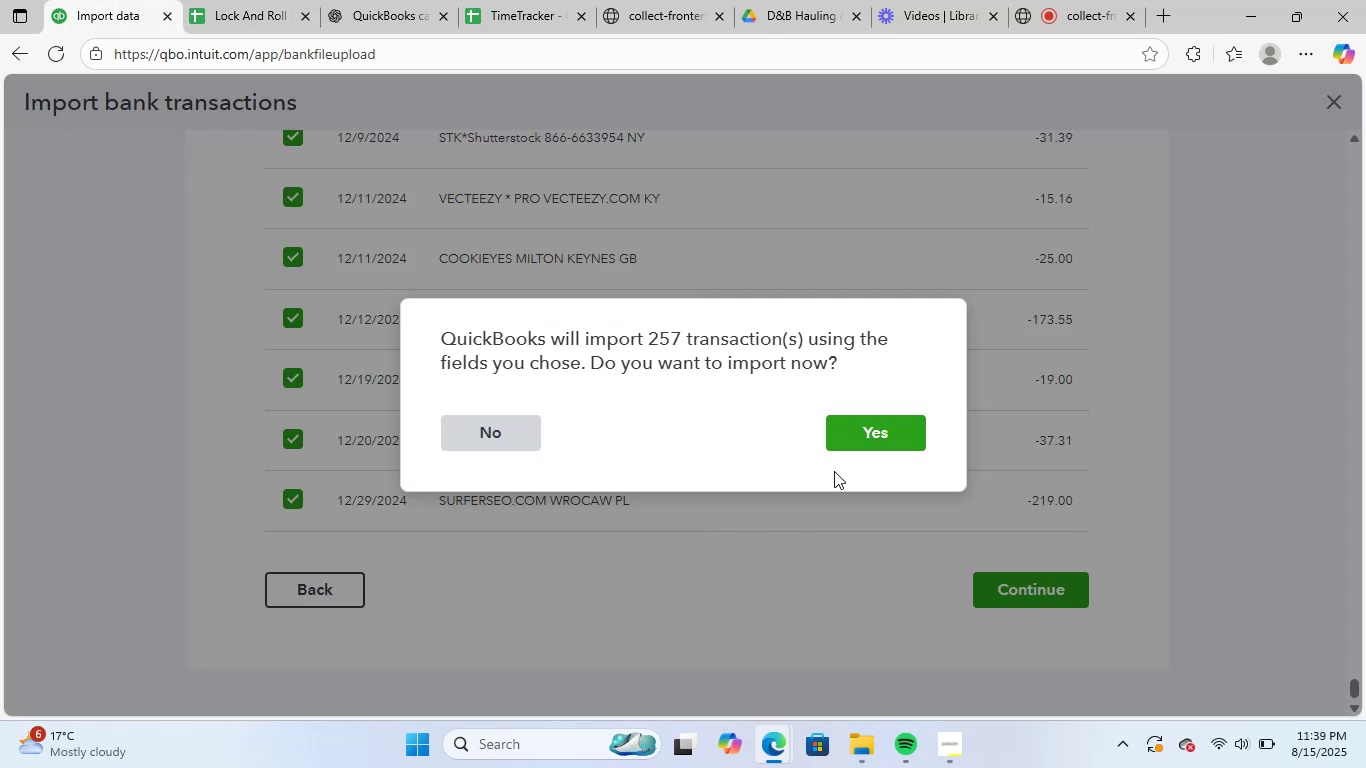 
left_click([914, 421])
 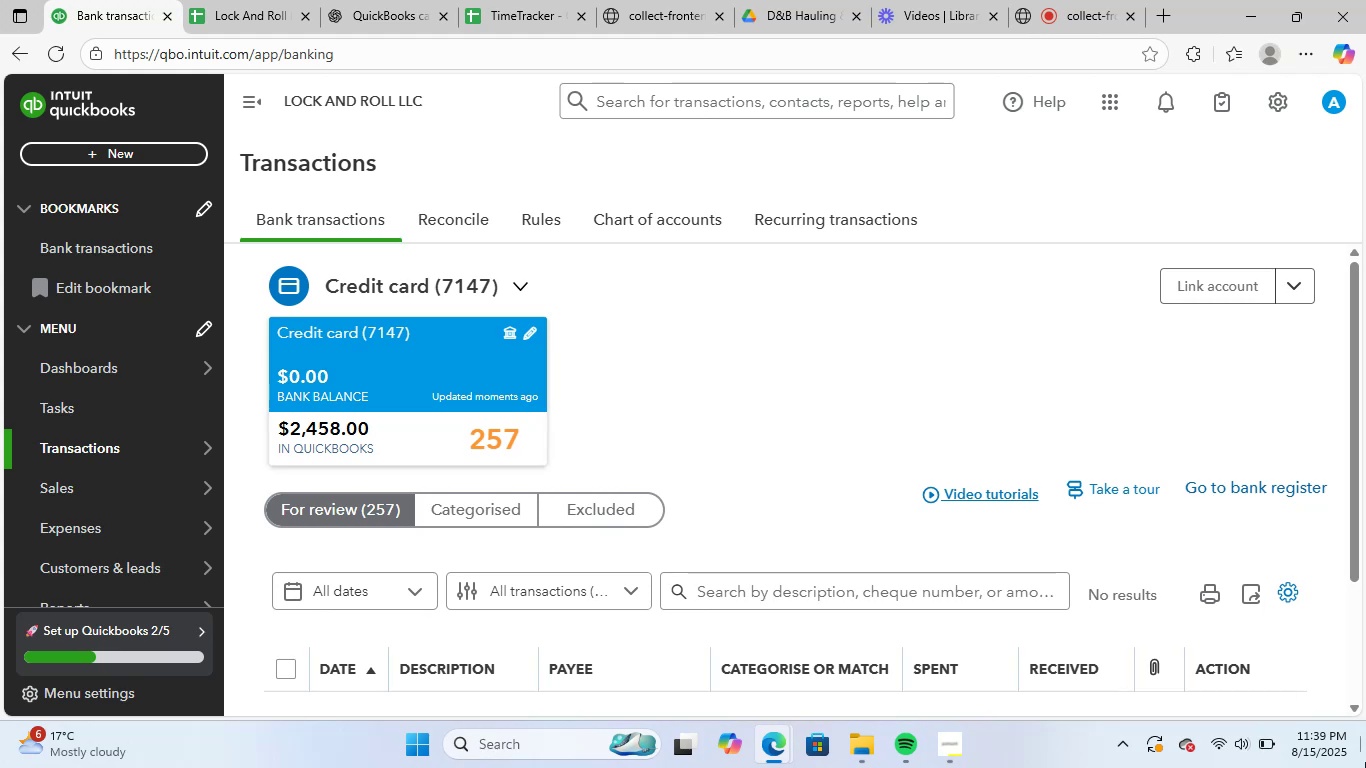 
wait(21.58)
 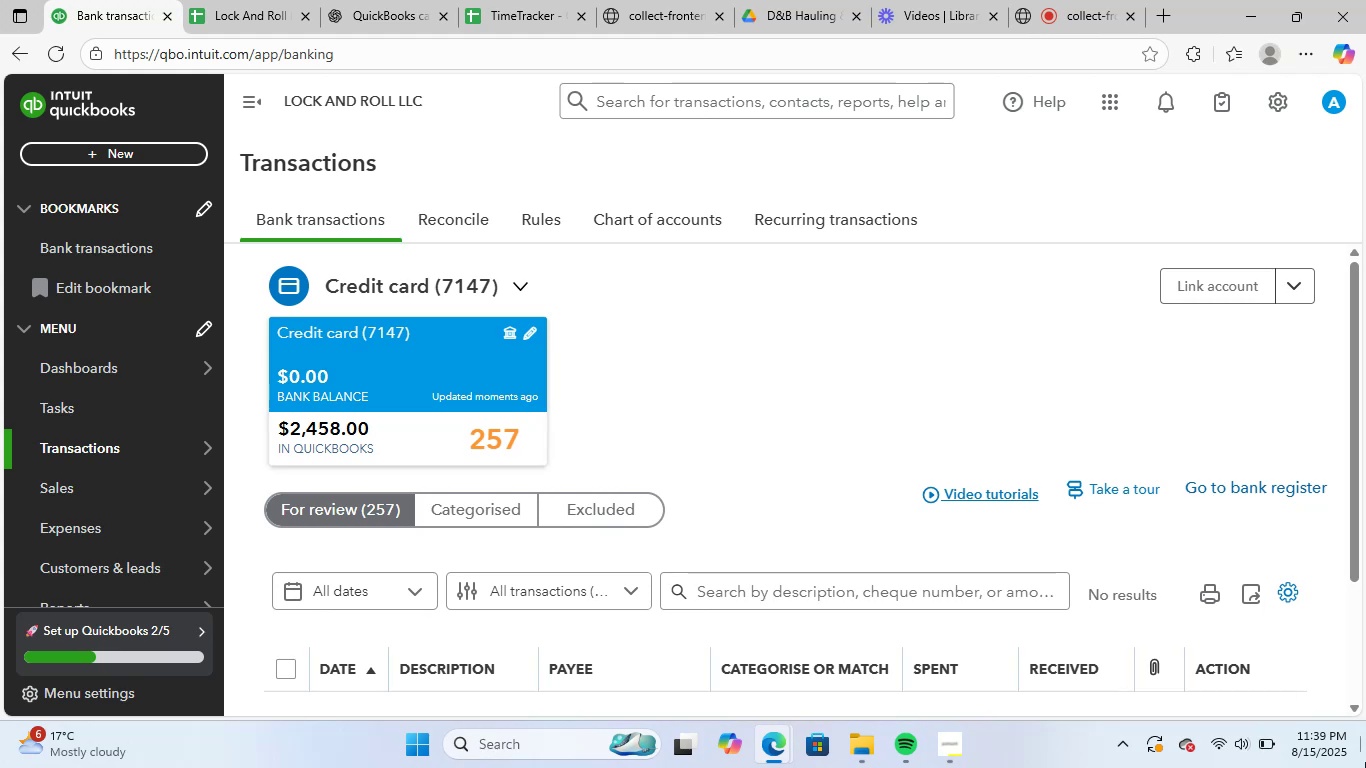 
double_click([899, 542])
 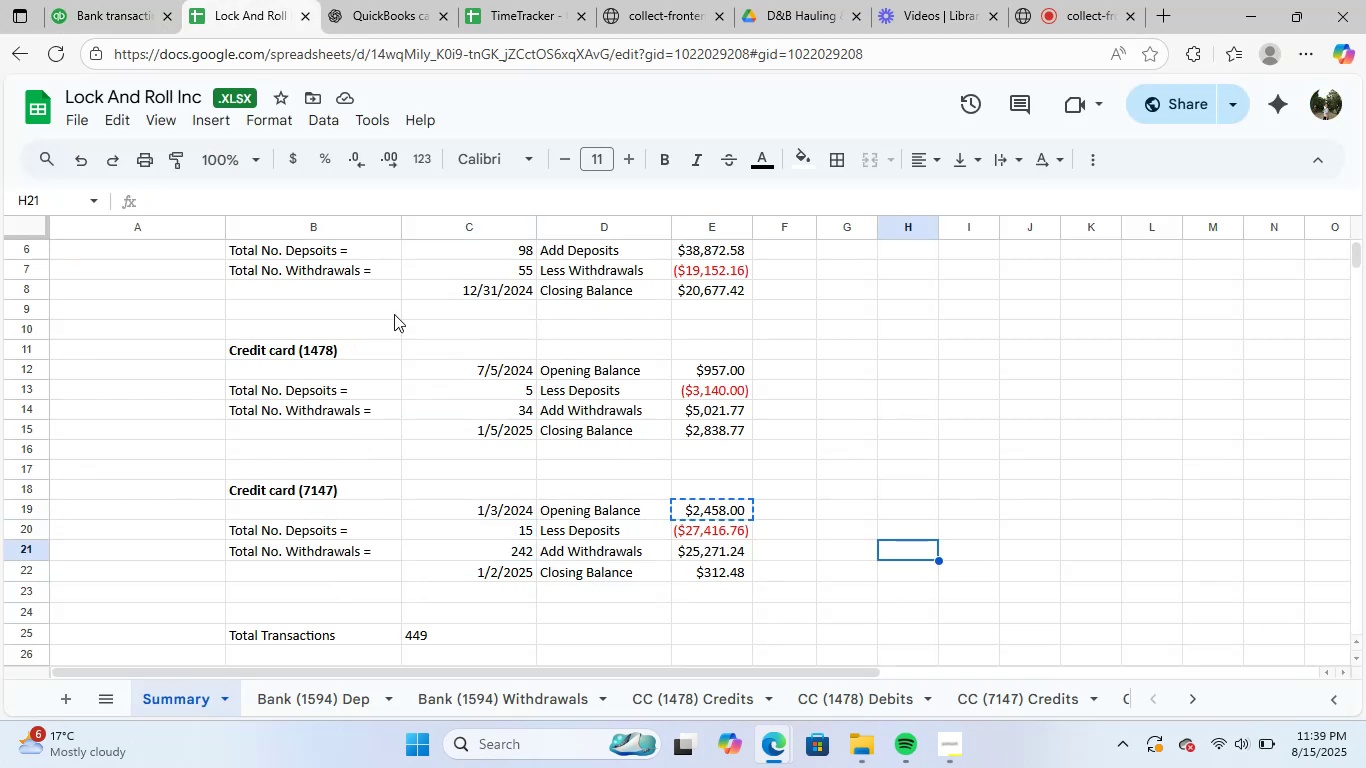 
left_click([116, 0])
 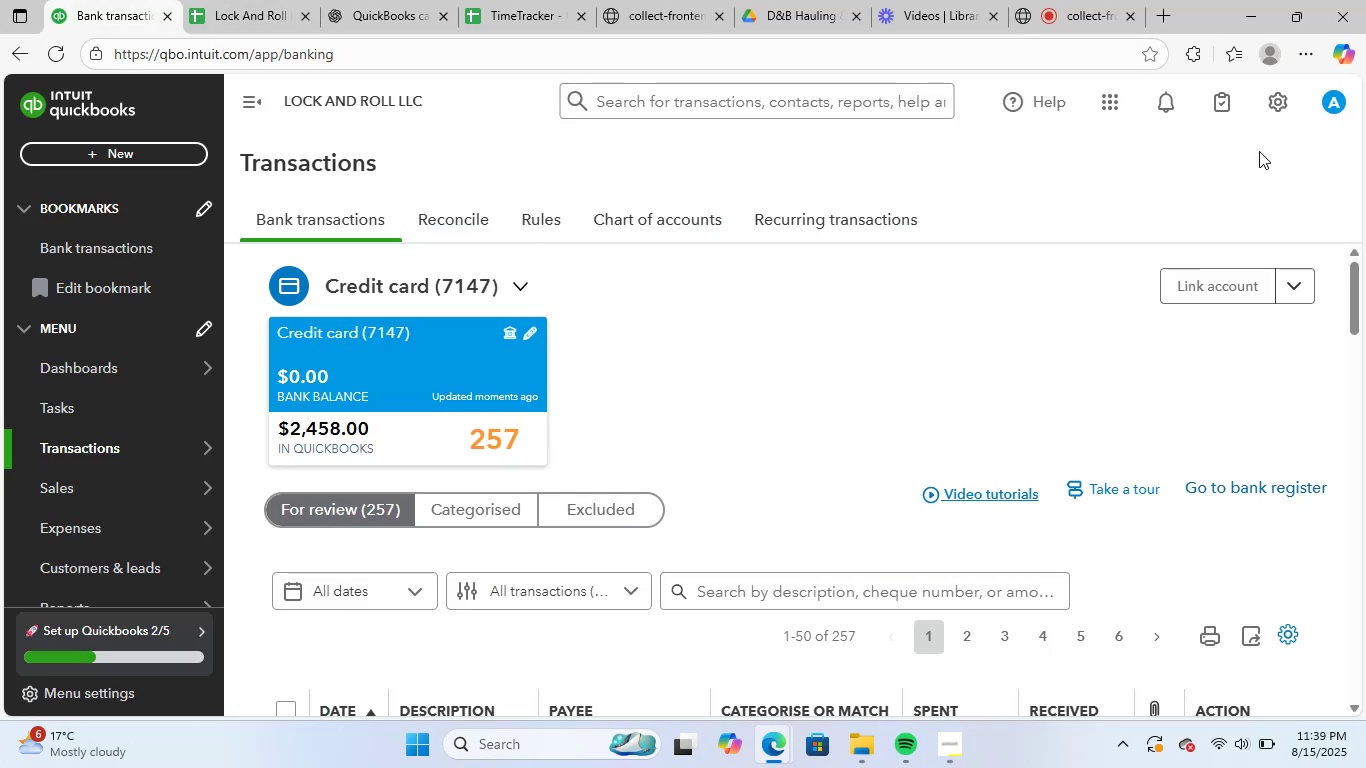 
left_click([1274, 100])
 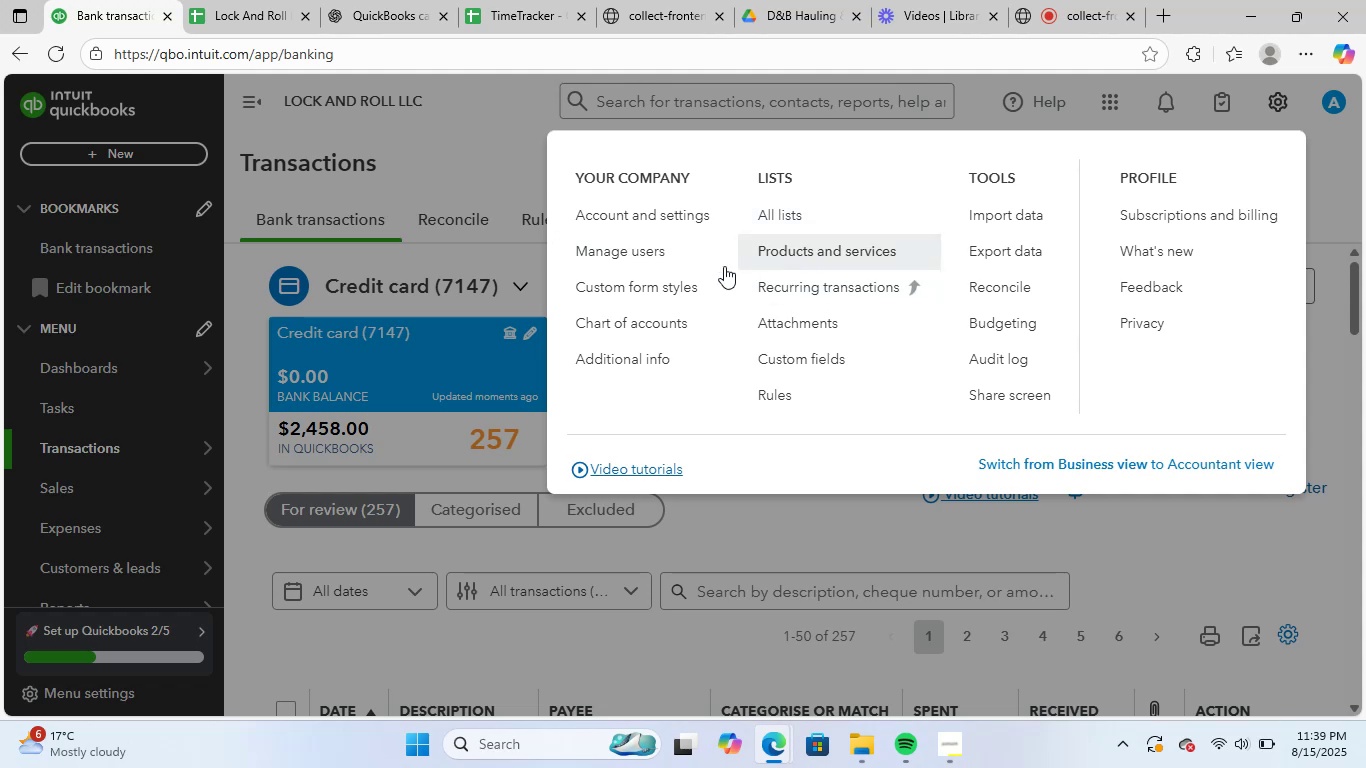 
left_click([1013, 217])
 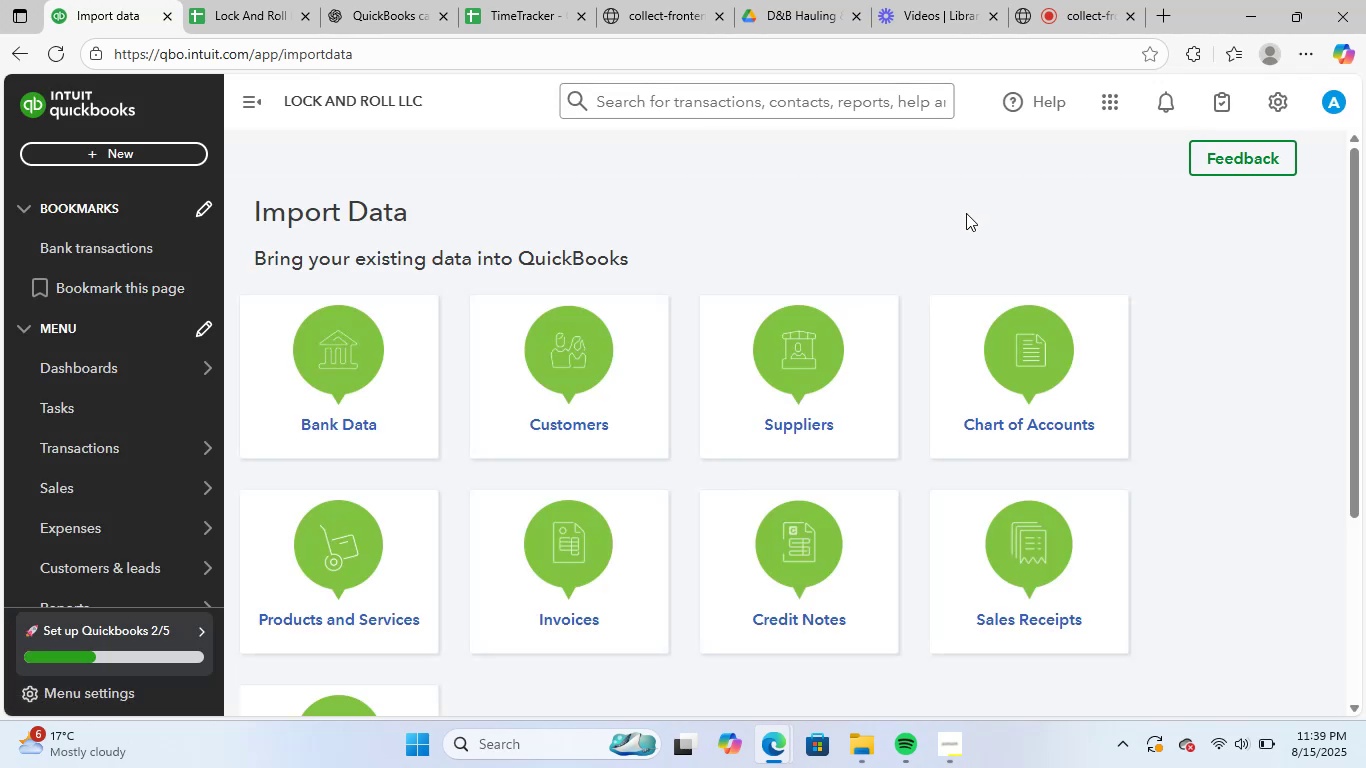 
left_click([328, 392])
 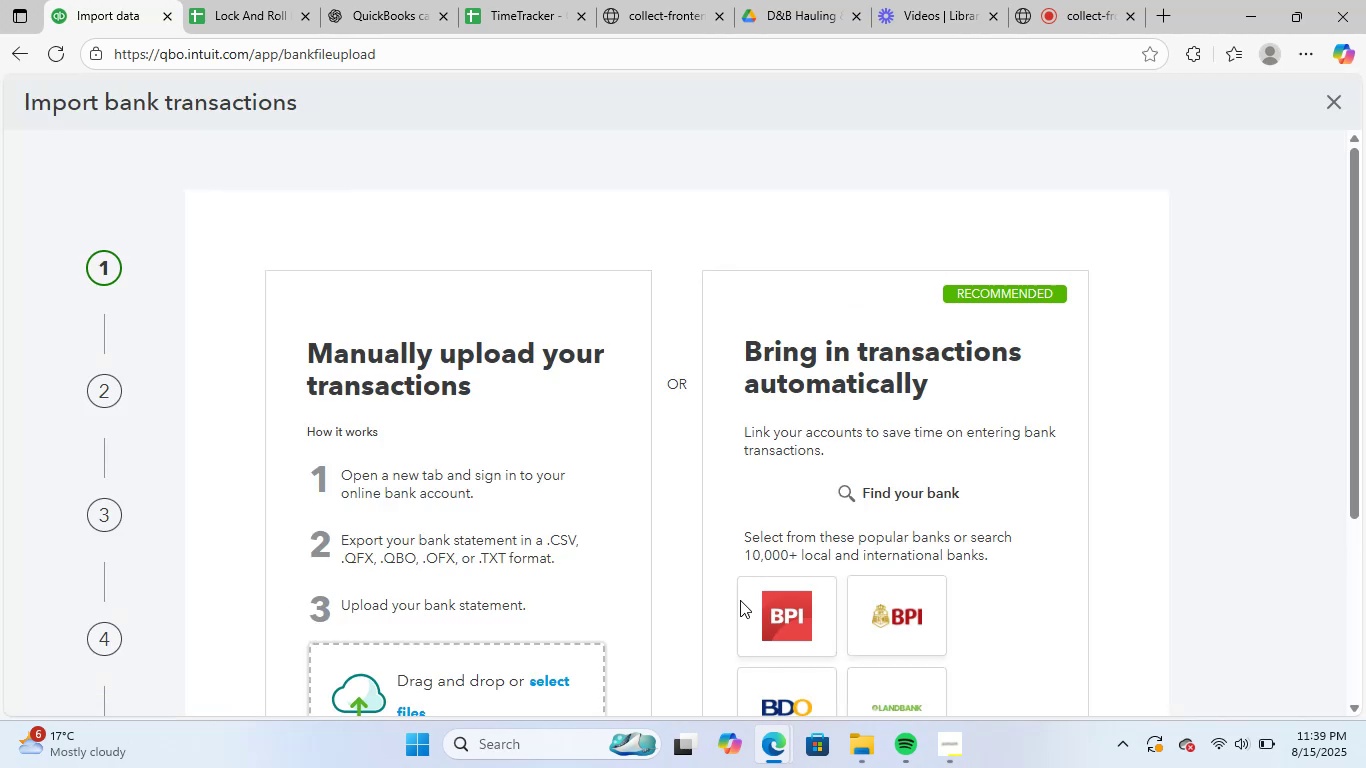 
left_click([497, 678])
 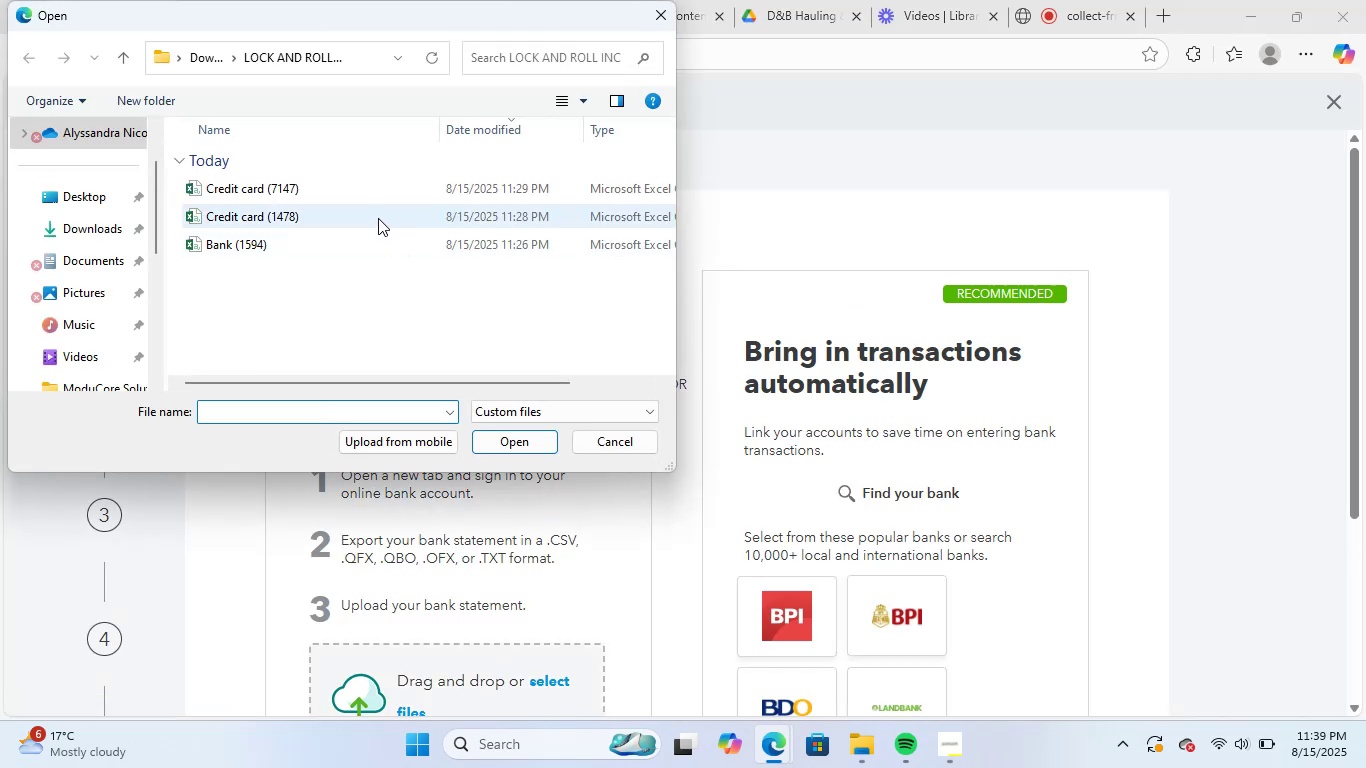 
left_click([378, 217])
 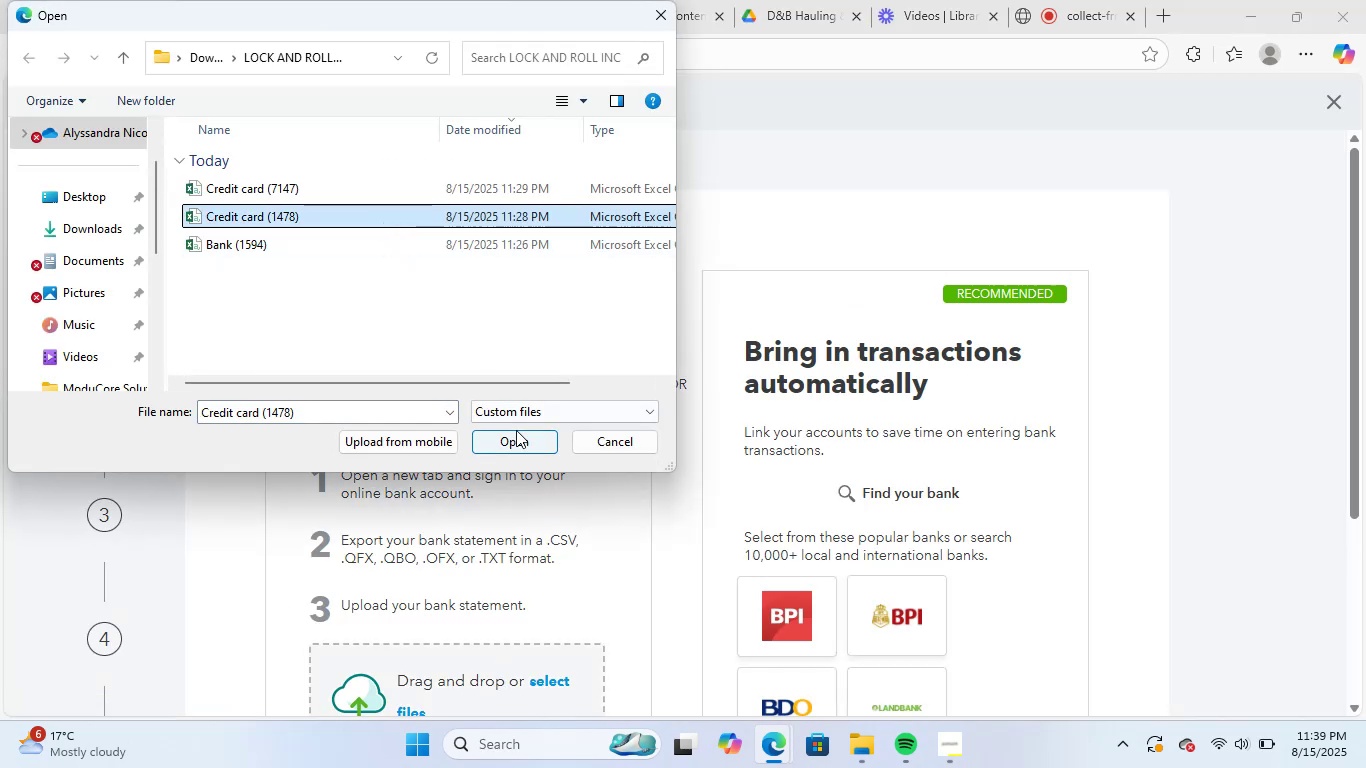 
left_click([520, 443])
 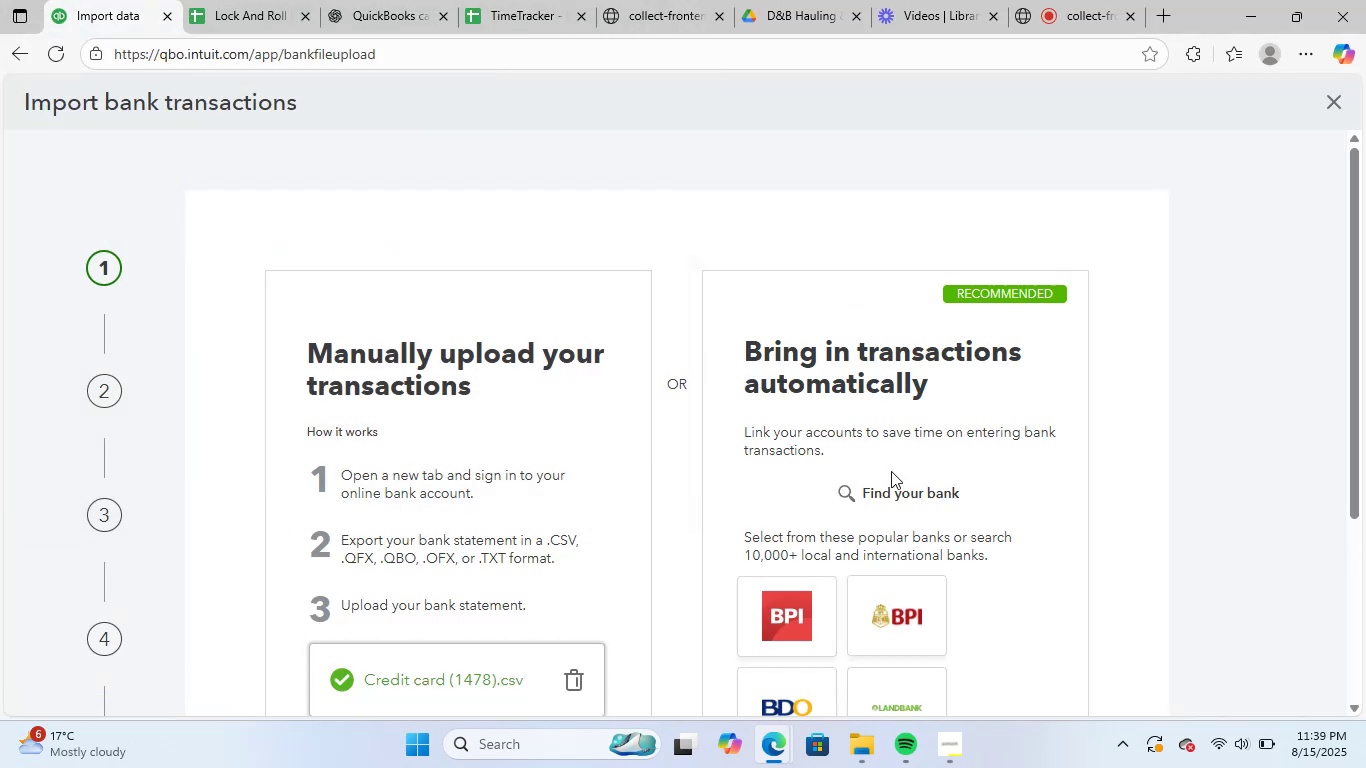 
scroll: coordinate [913, 486], scroll_direction: down, amount: 2.0
 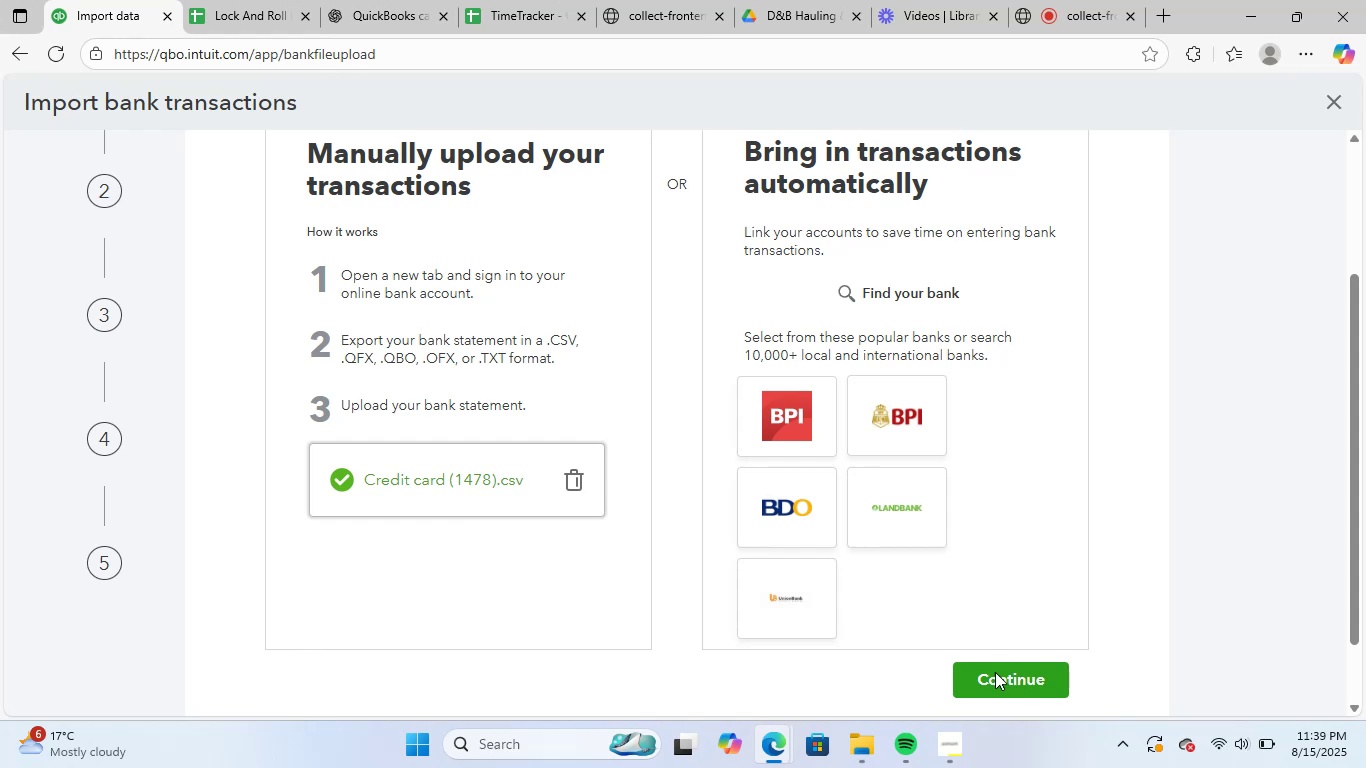 
left_click([1011, 687])
 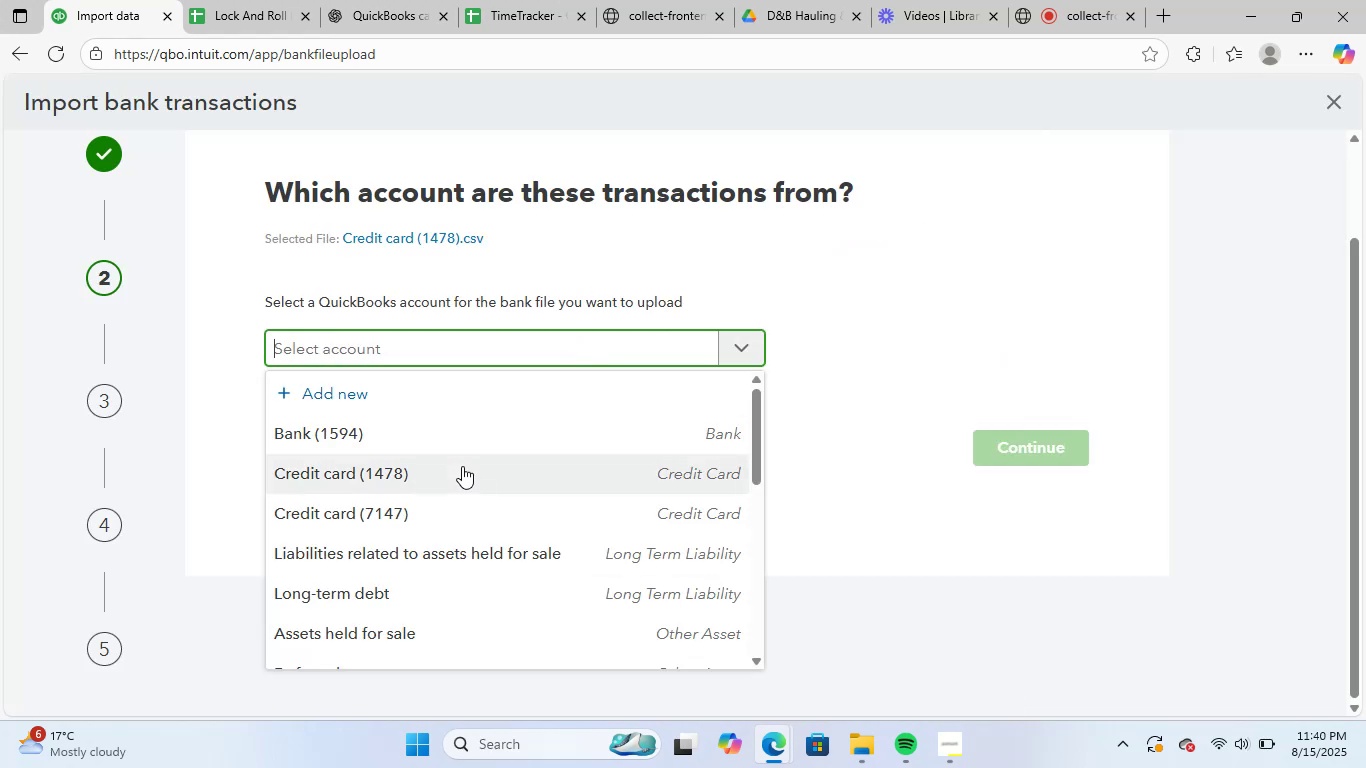 
left_click([468, 476])
 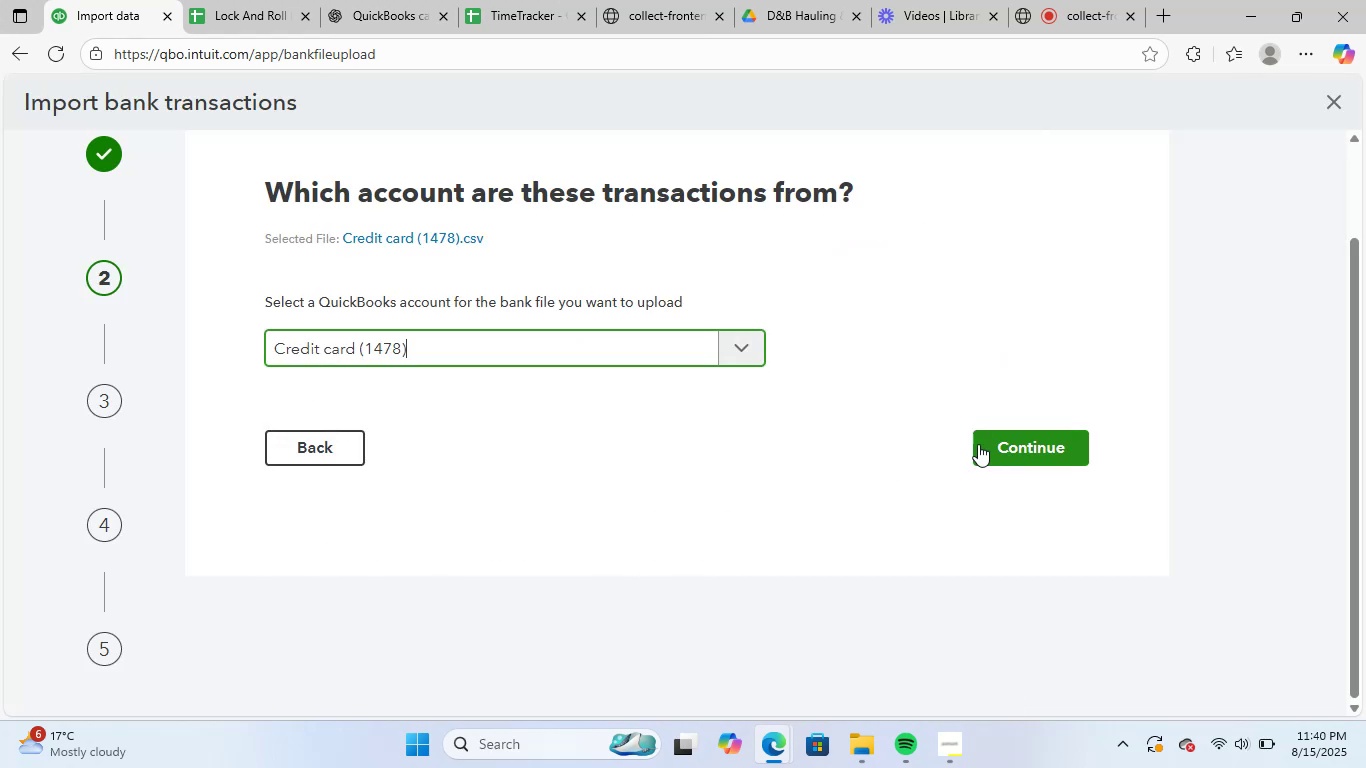 
left_click([1009, 448])
 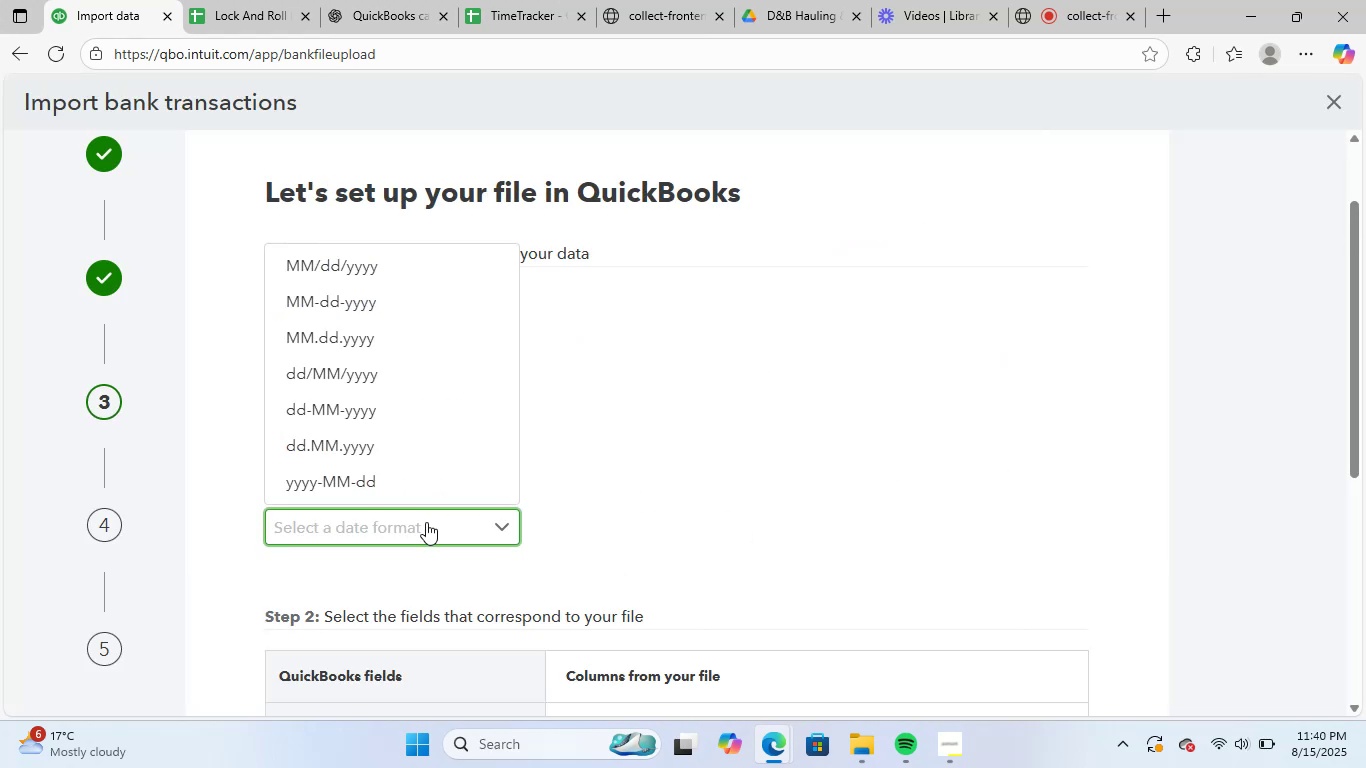 
left_click([435, 256])
 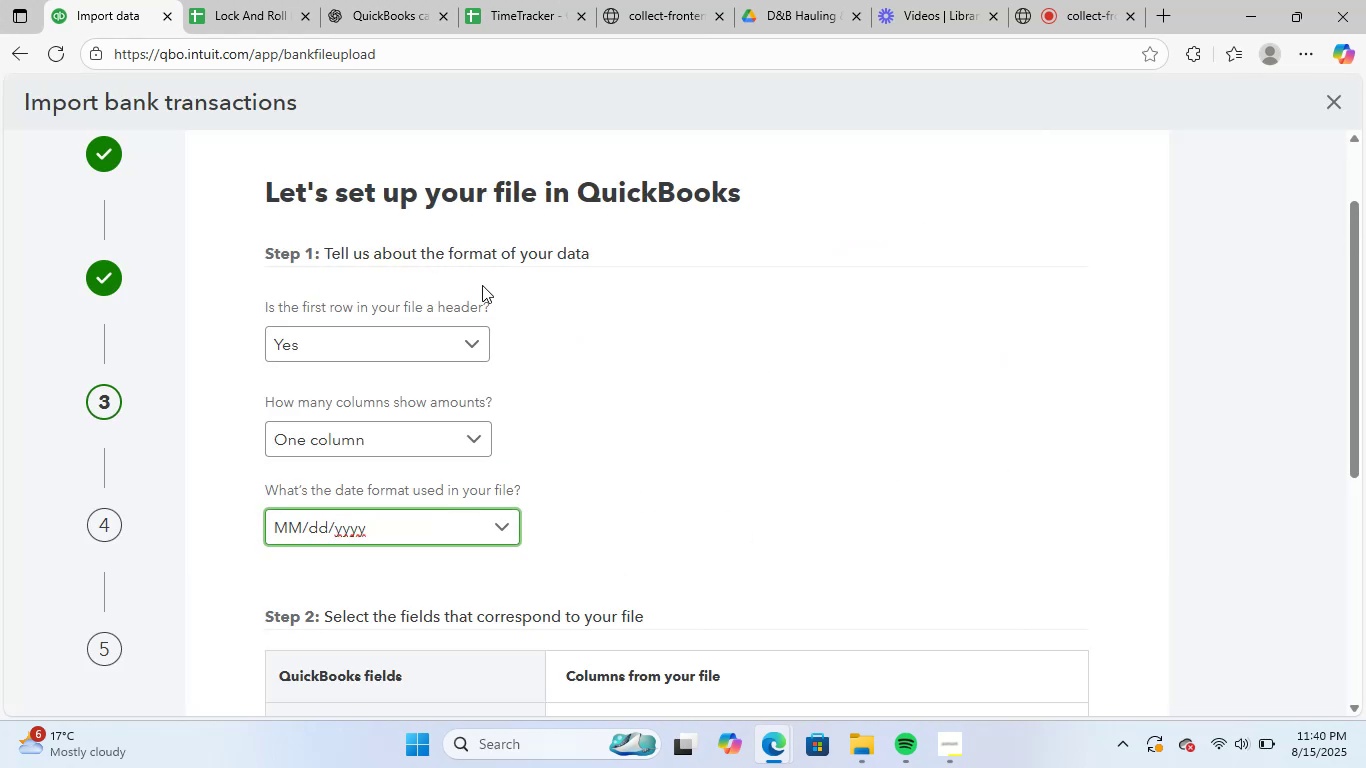 
scroll: coordinate [935, 533], scroll_direction: down, amount: 6.0
 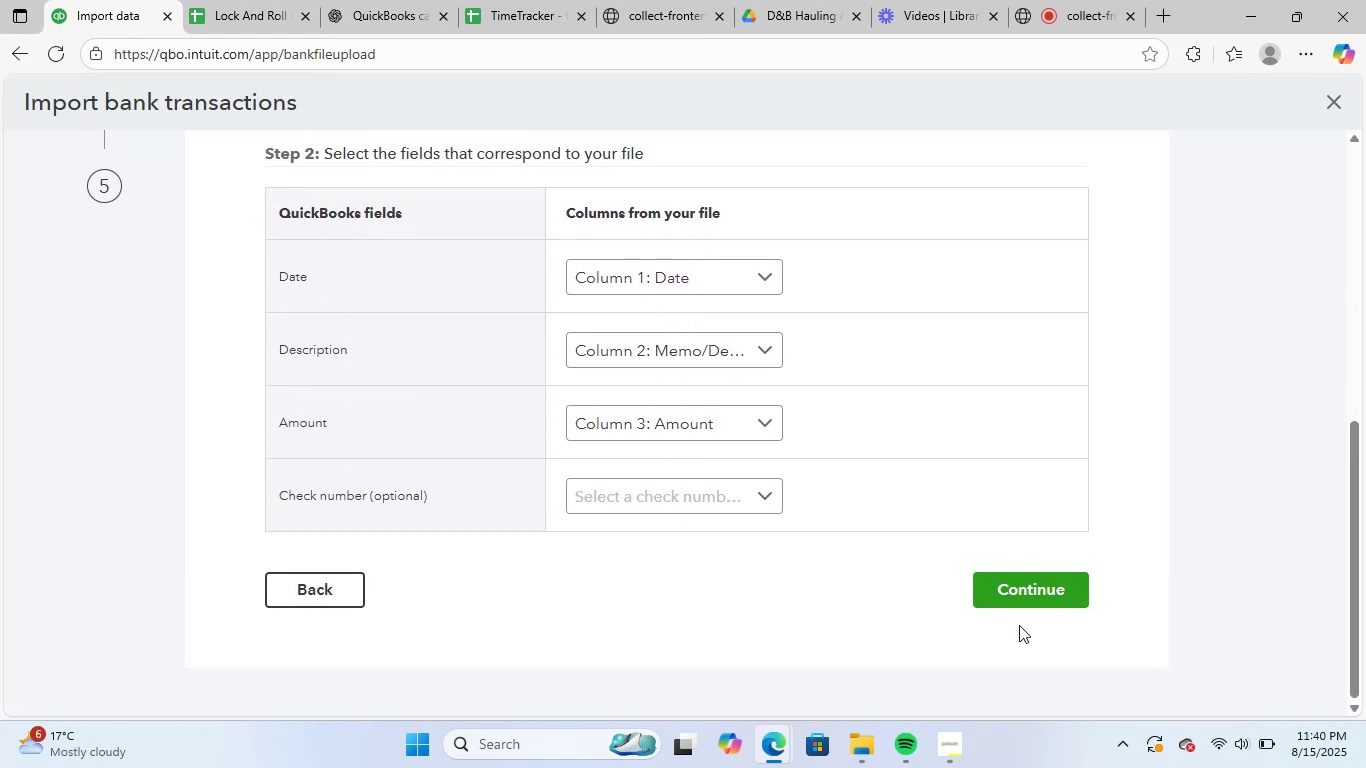 
left_click([1030, 594])
 